 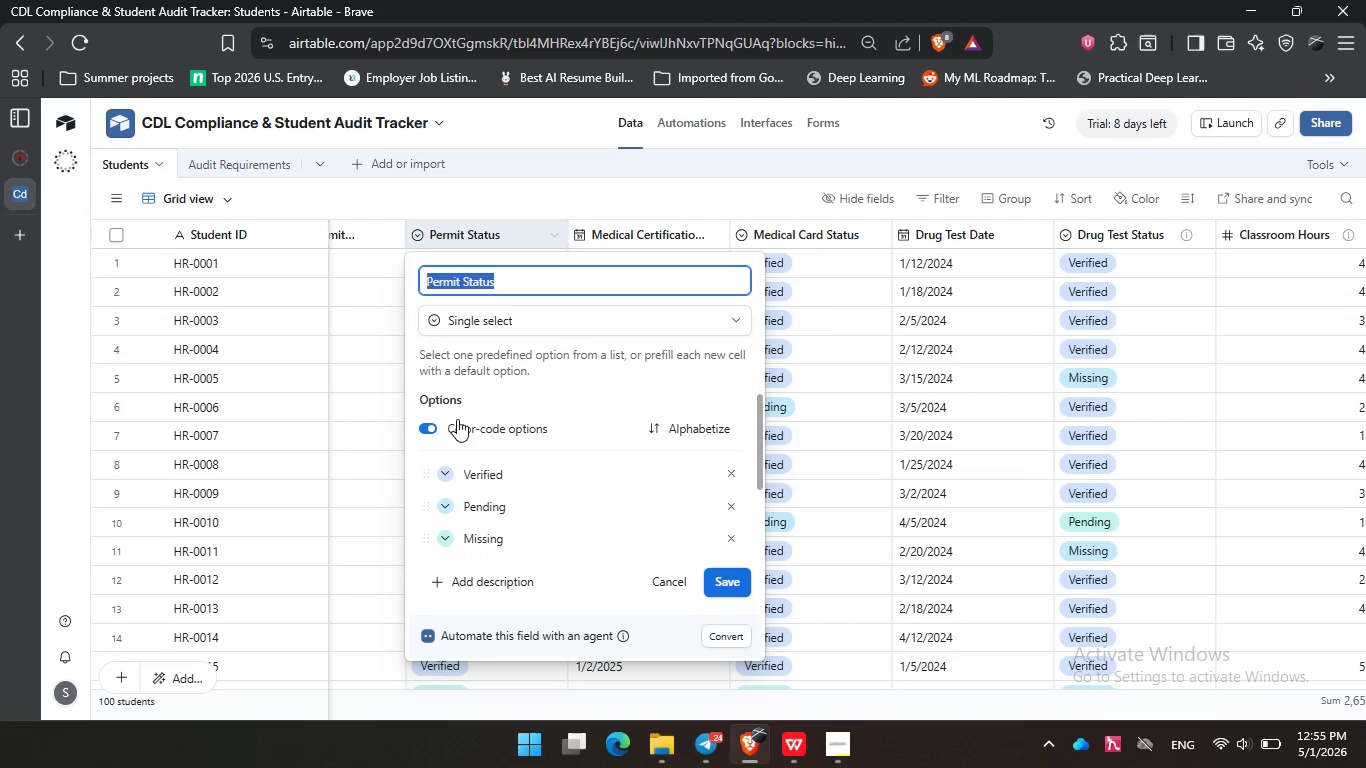 
left_click([484, 585])
 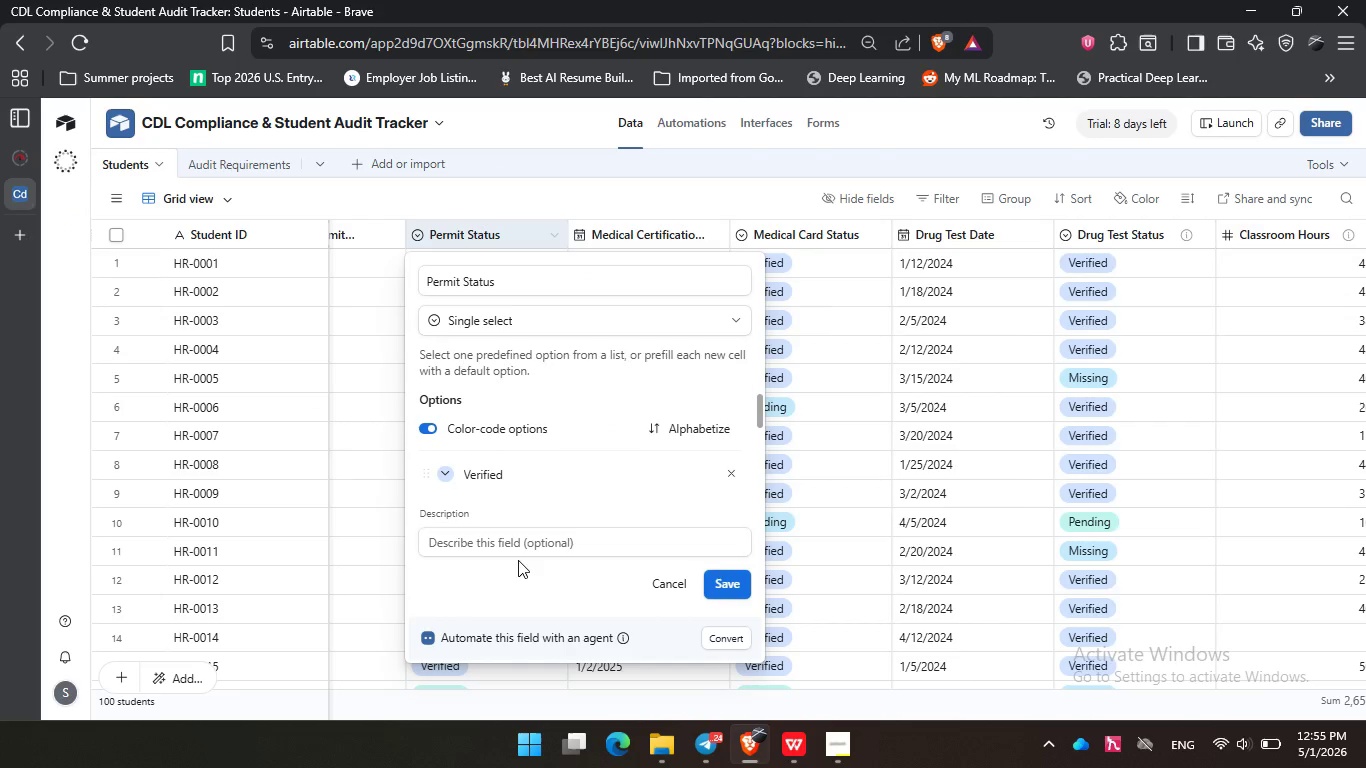 
key(Control+V)
 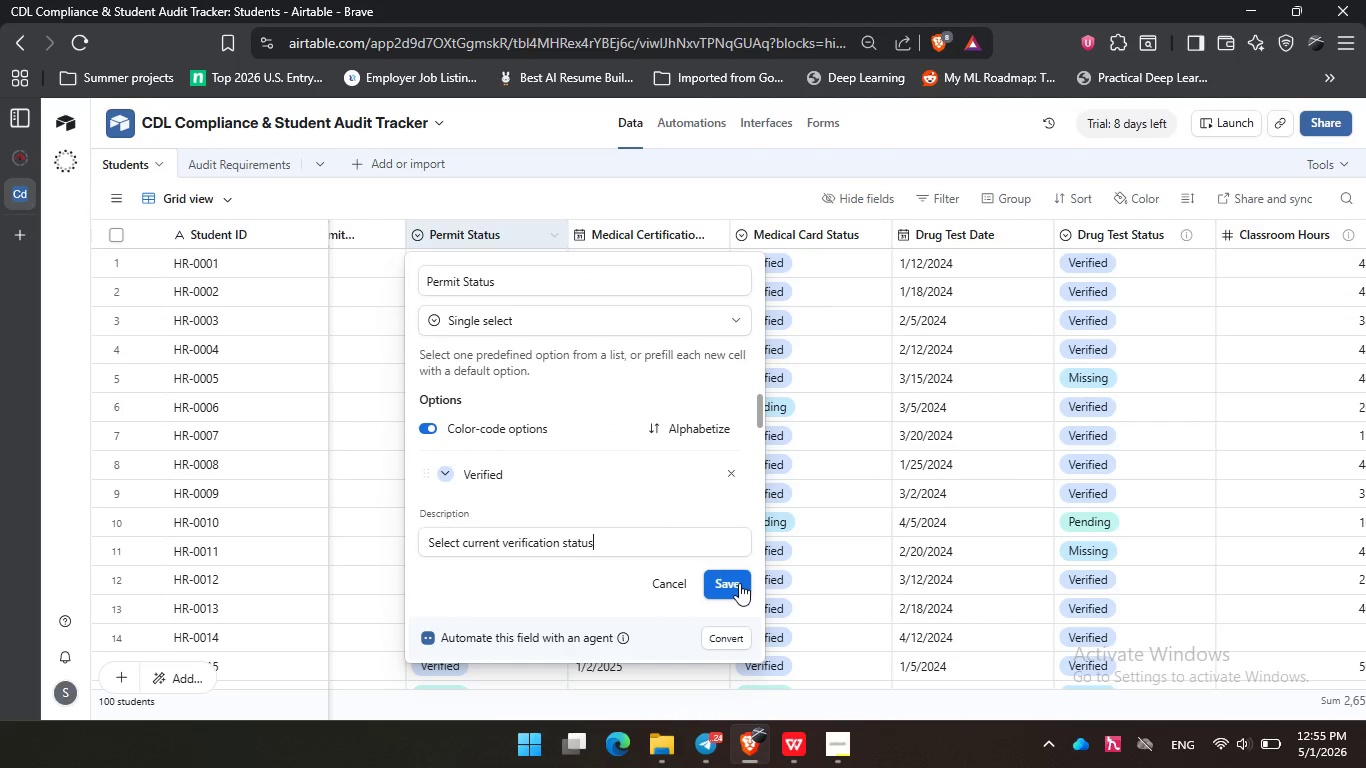 
left_click([739, 583])
 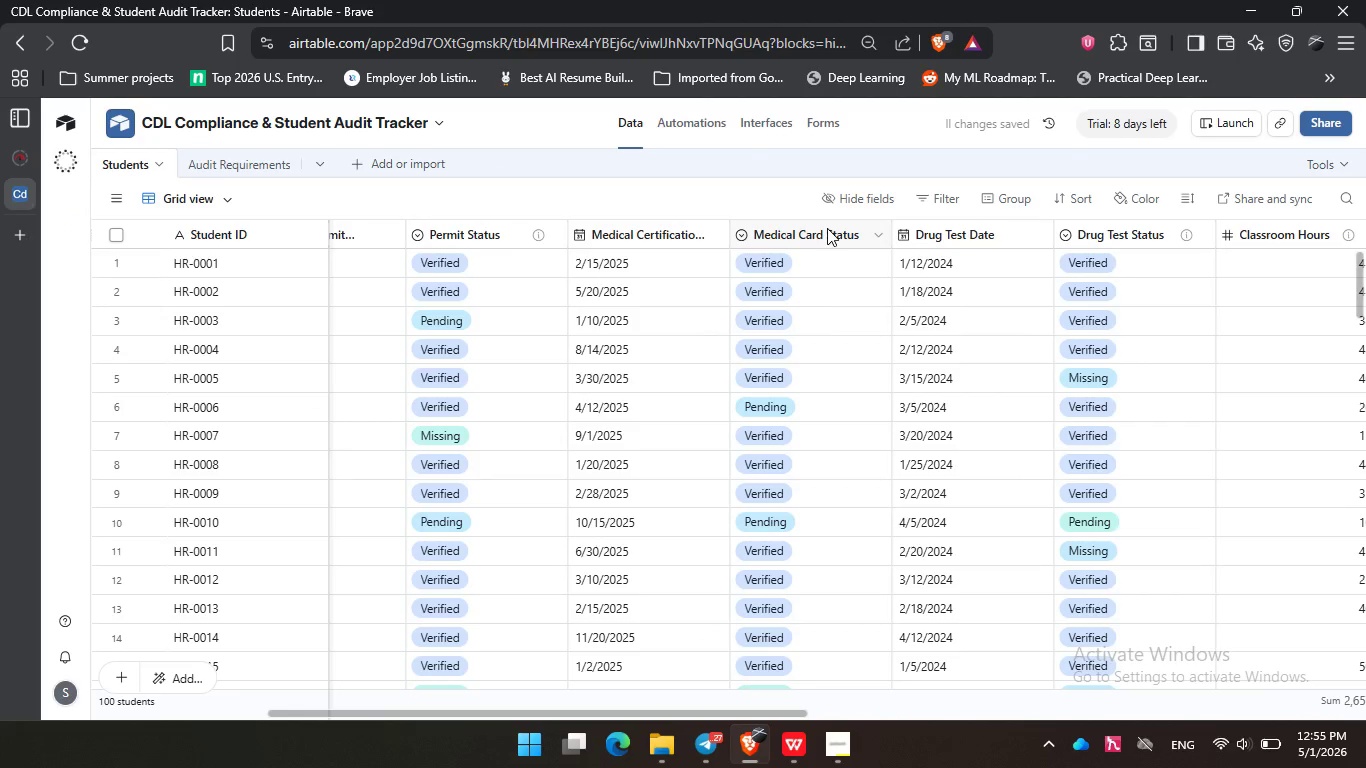 
double_click([827, 228])
 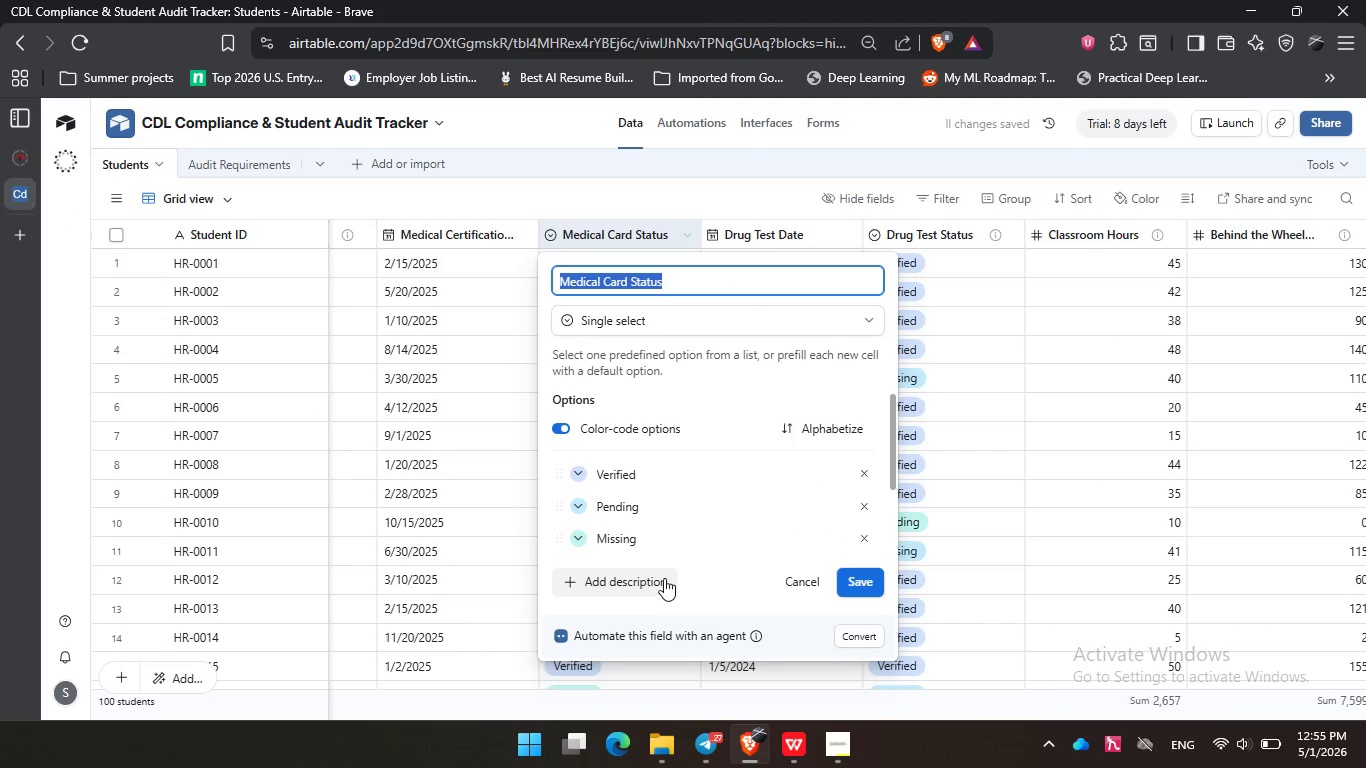 
left_click([656, 574])
 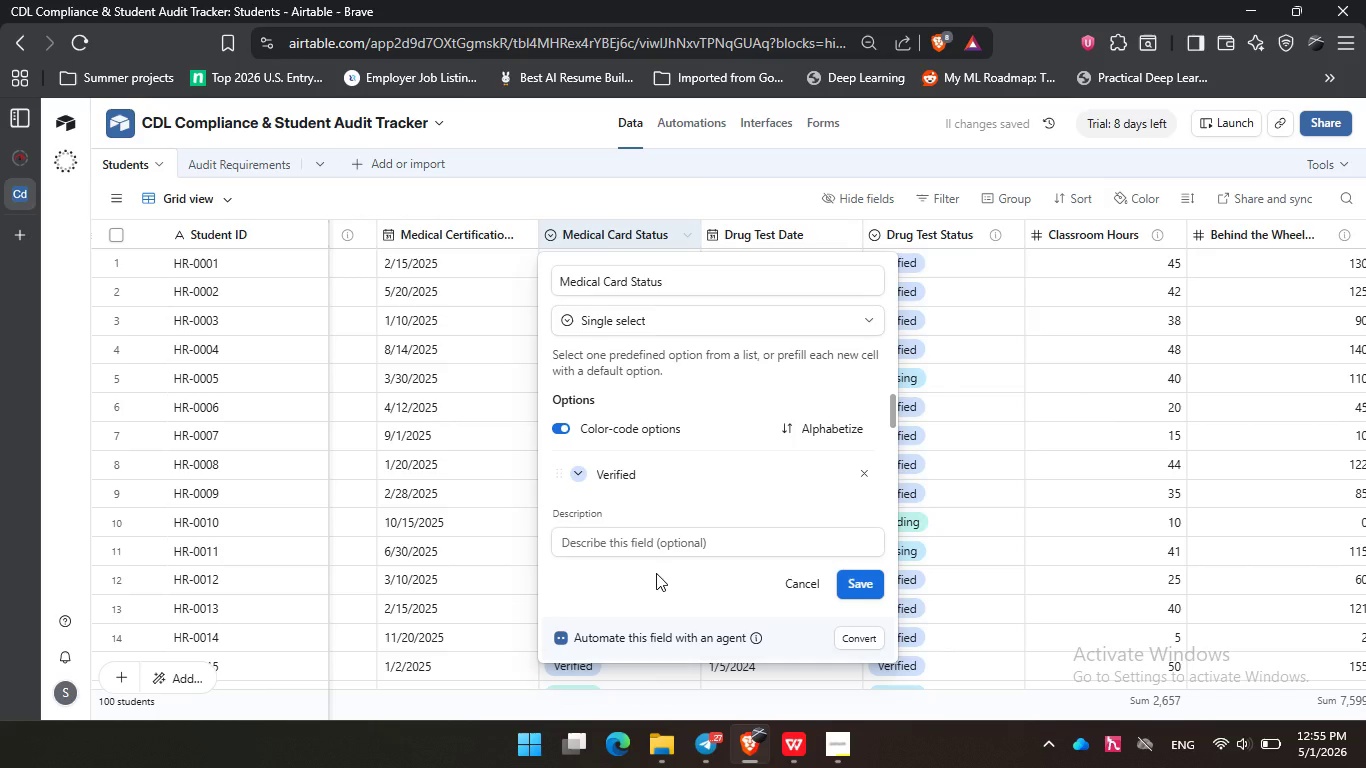 
hold_key(key=ControlLeft, duration=0.42)
 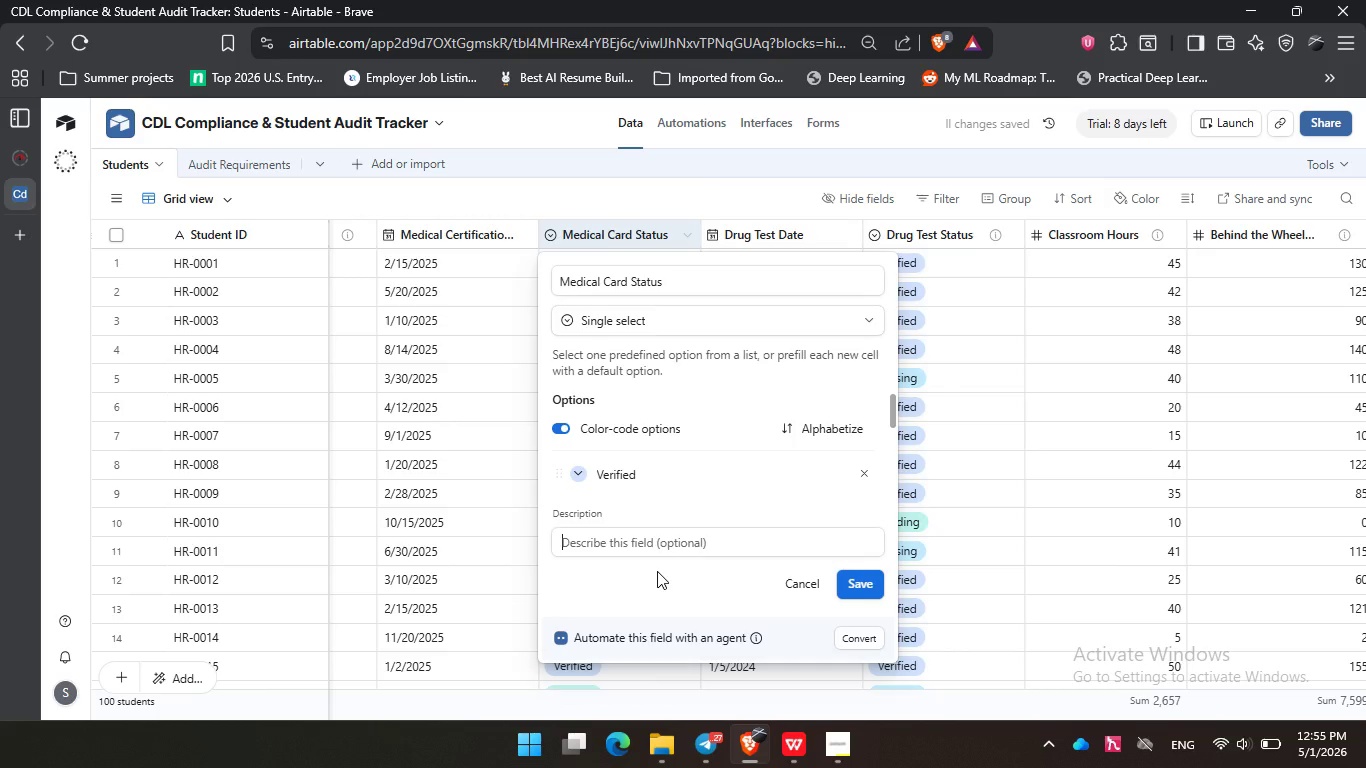 
key(Control+V)
 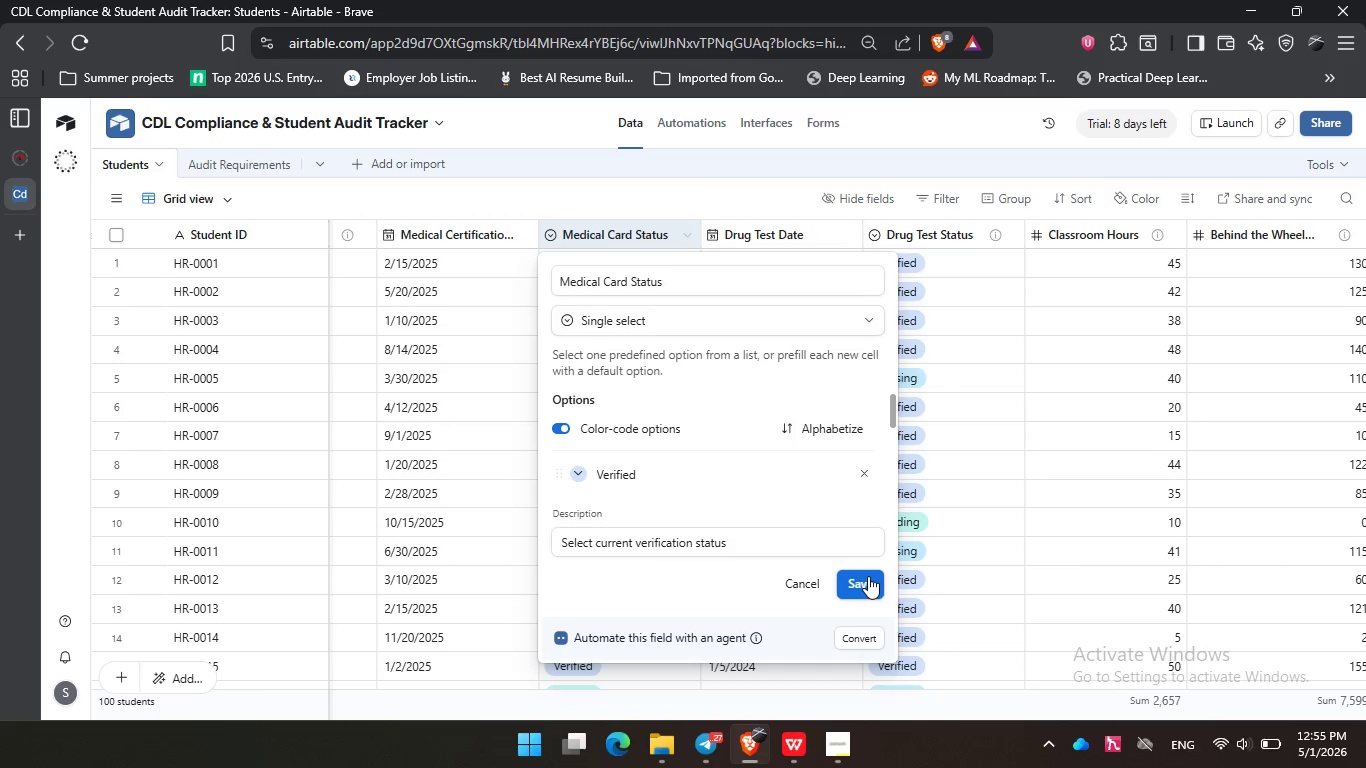 
left_click([868, 576])
 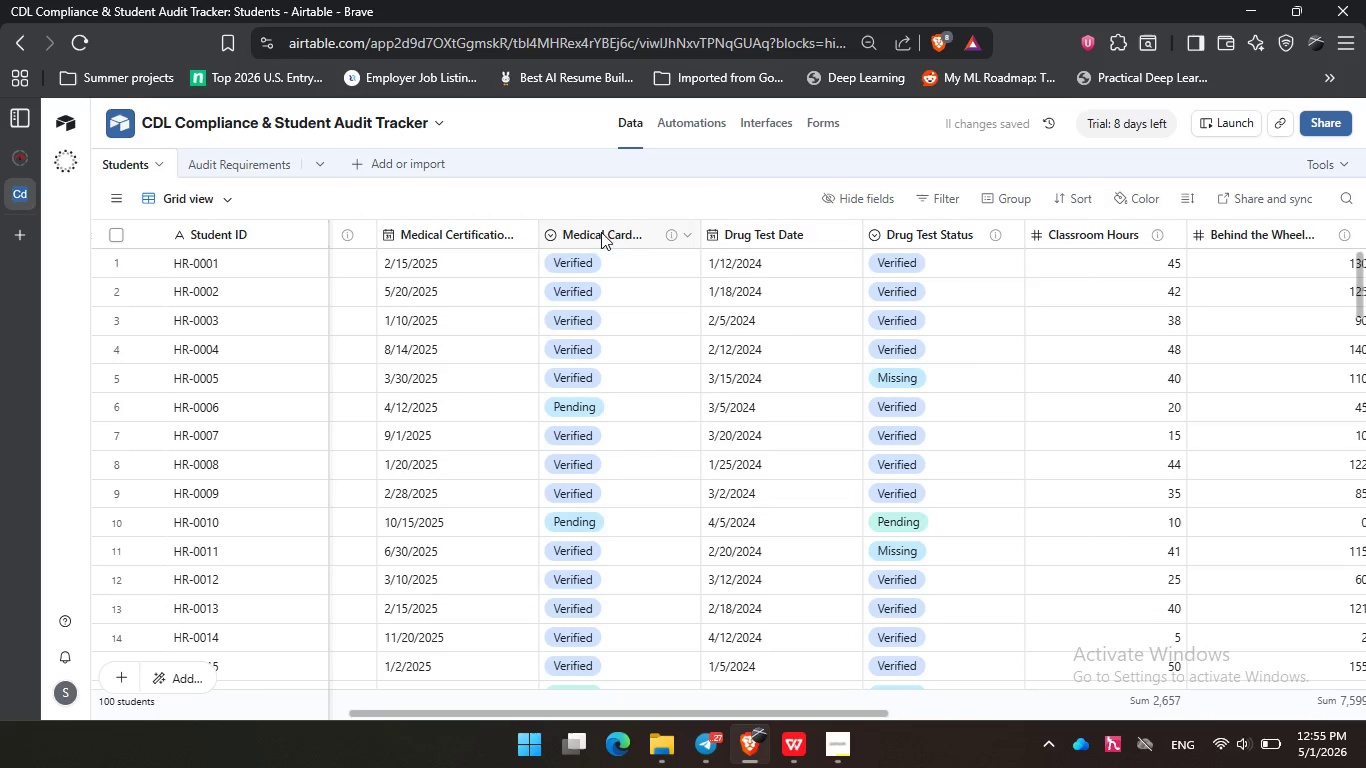 
left_click([574, 200])
 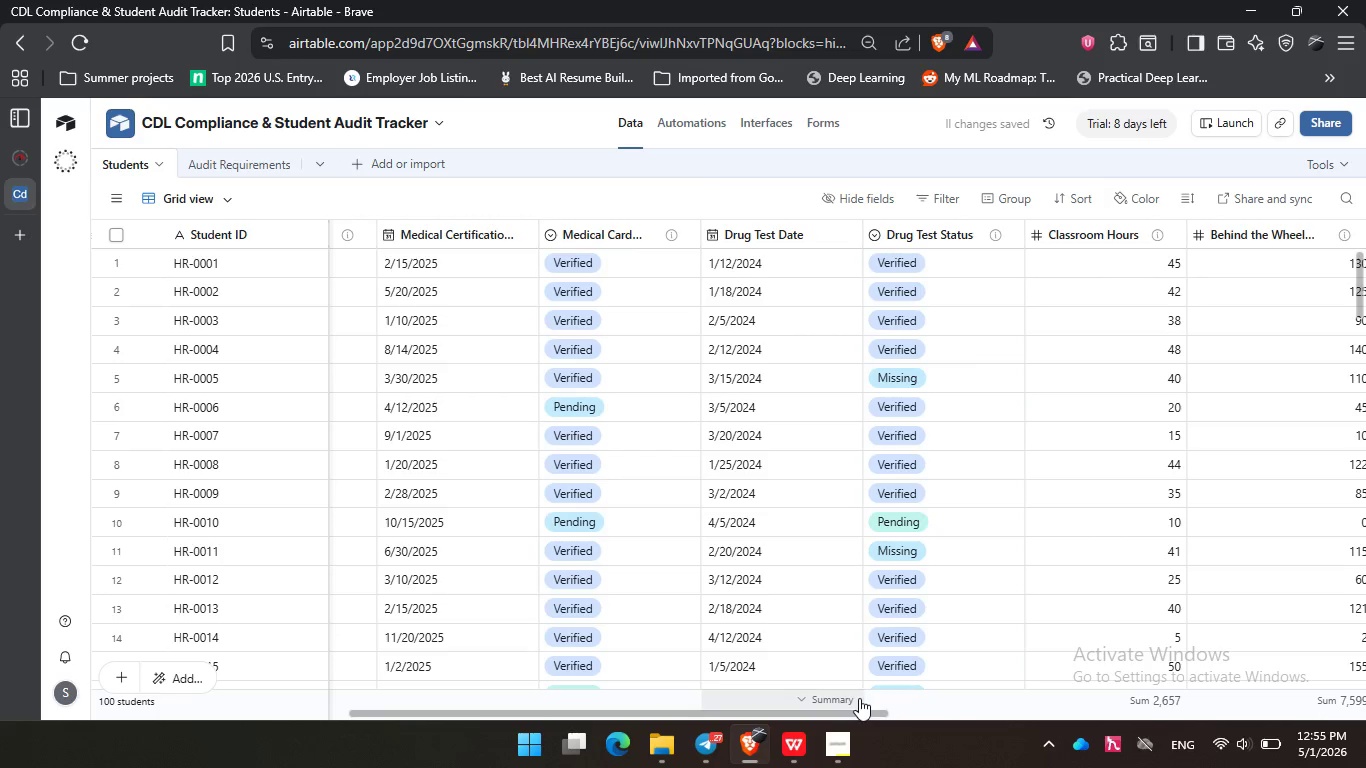 
left_click_drag(start_coordinate=[859, 711], to_coordinate=[538, 640])
 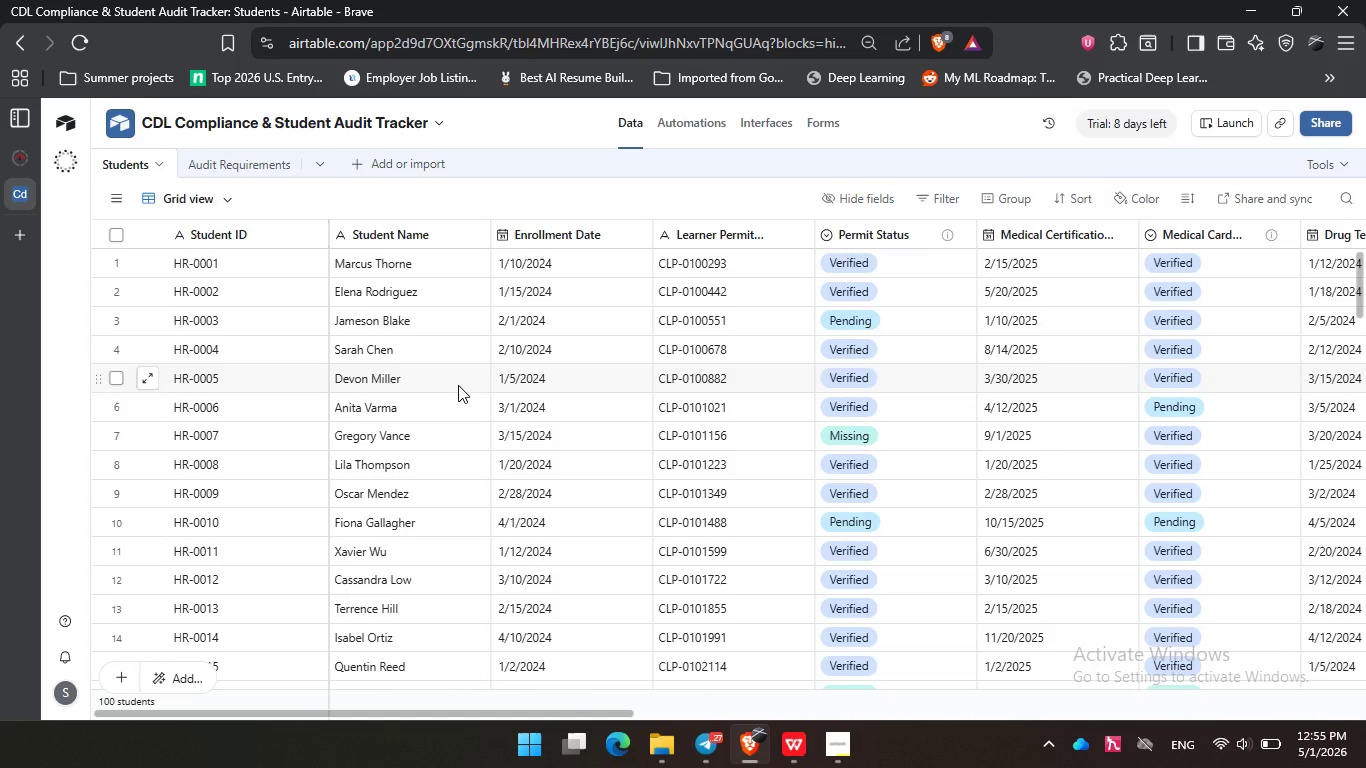 
scroll: coordinate [458, 385], scroll_direction: down, amount: 3.0
 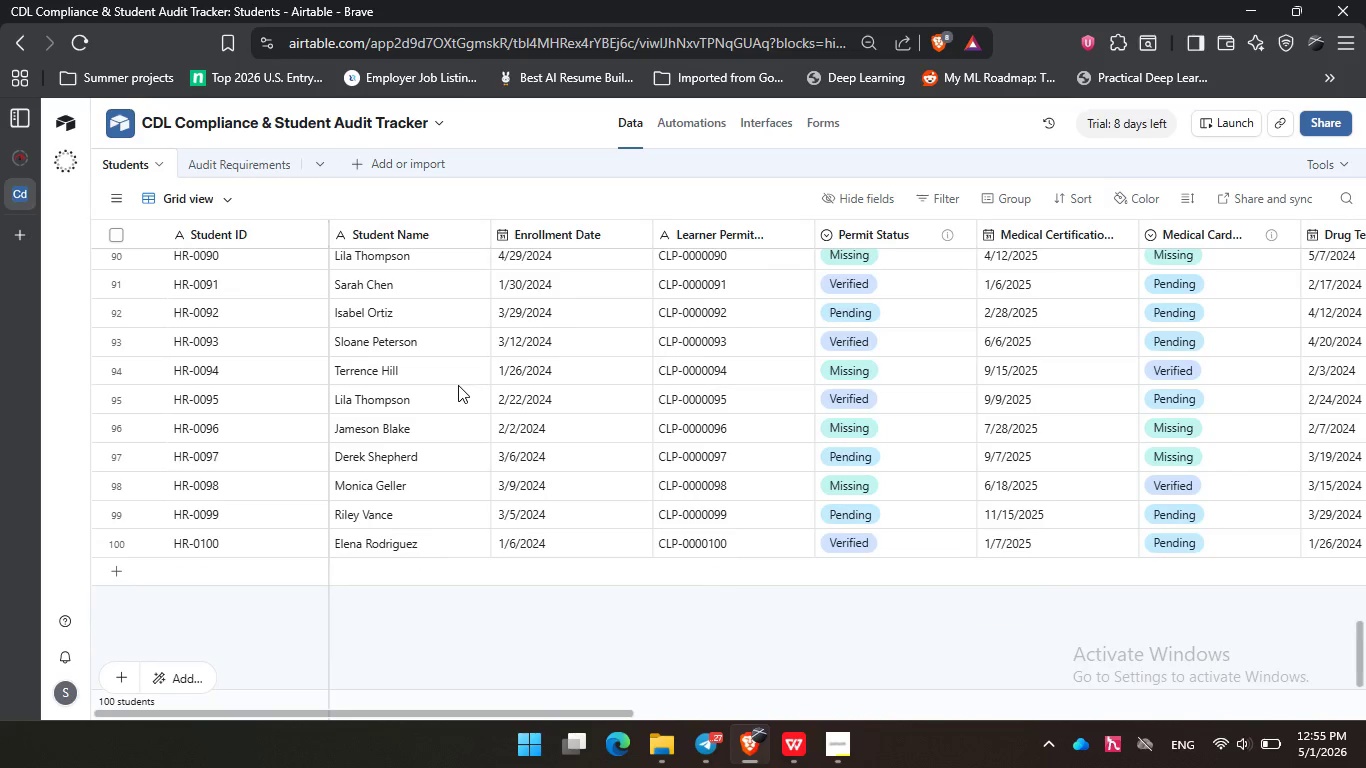 
left_click_drag(start_coordinate=[617, 711], to_coordinate=[1320, 686])
 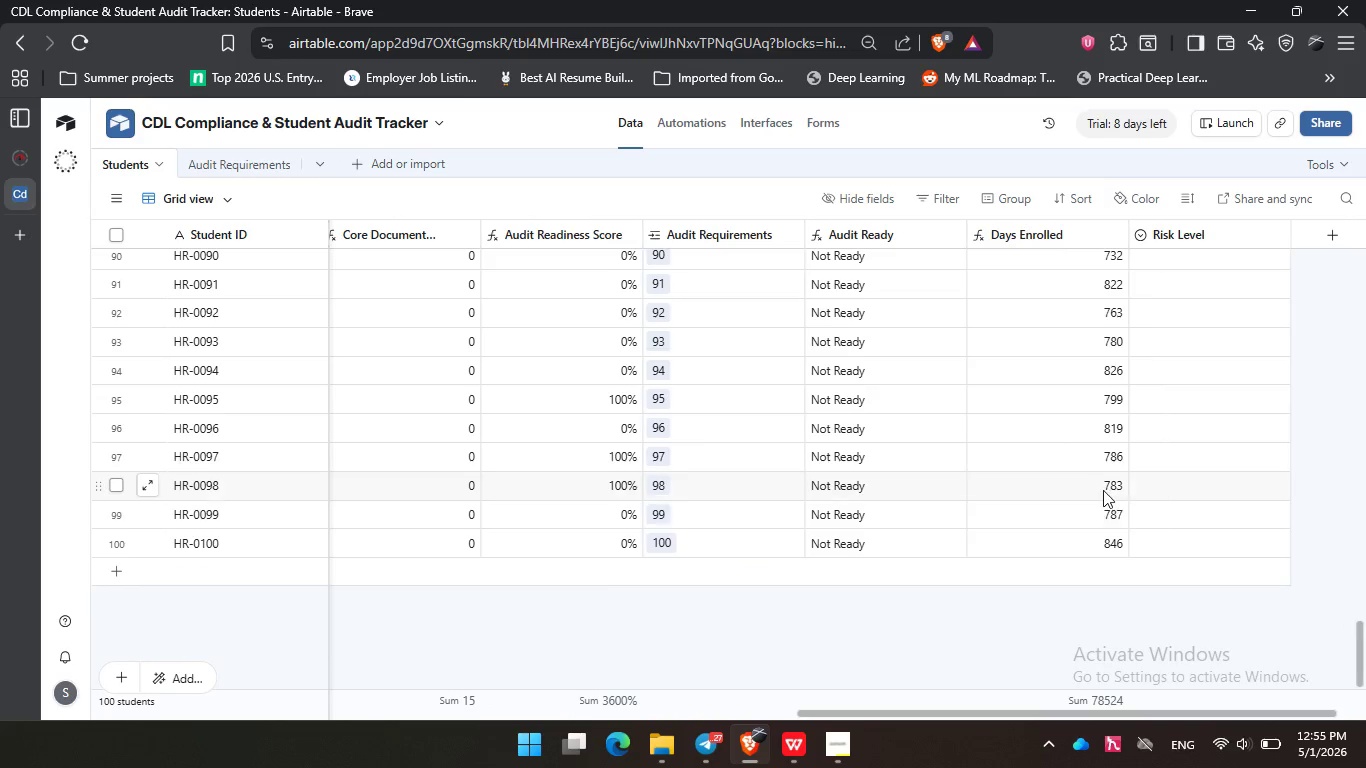 
scroll: coordinate [1115, 487], scroll_direction: up, amount: 21.0
 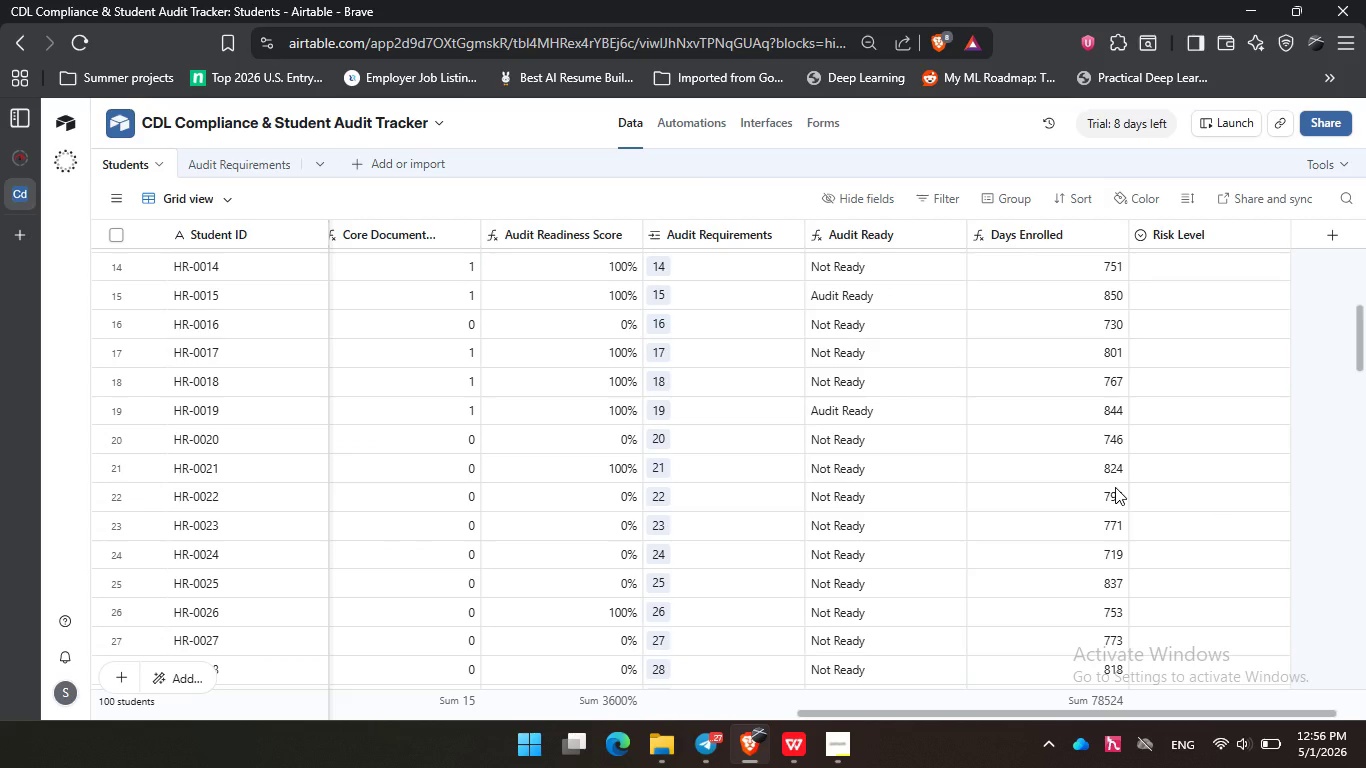 
wait(15.71)
 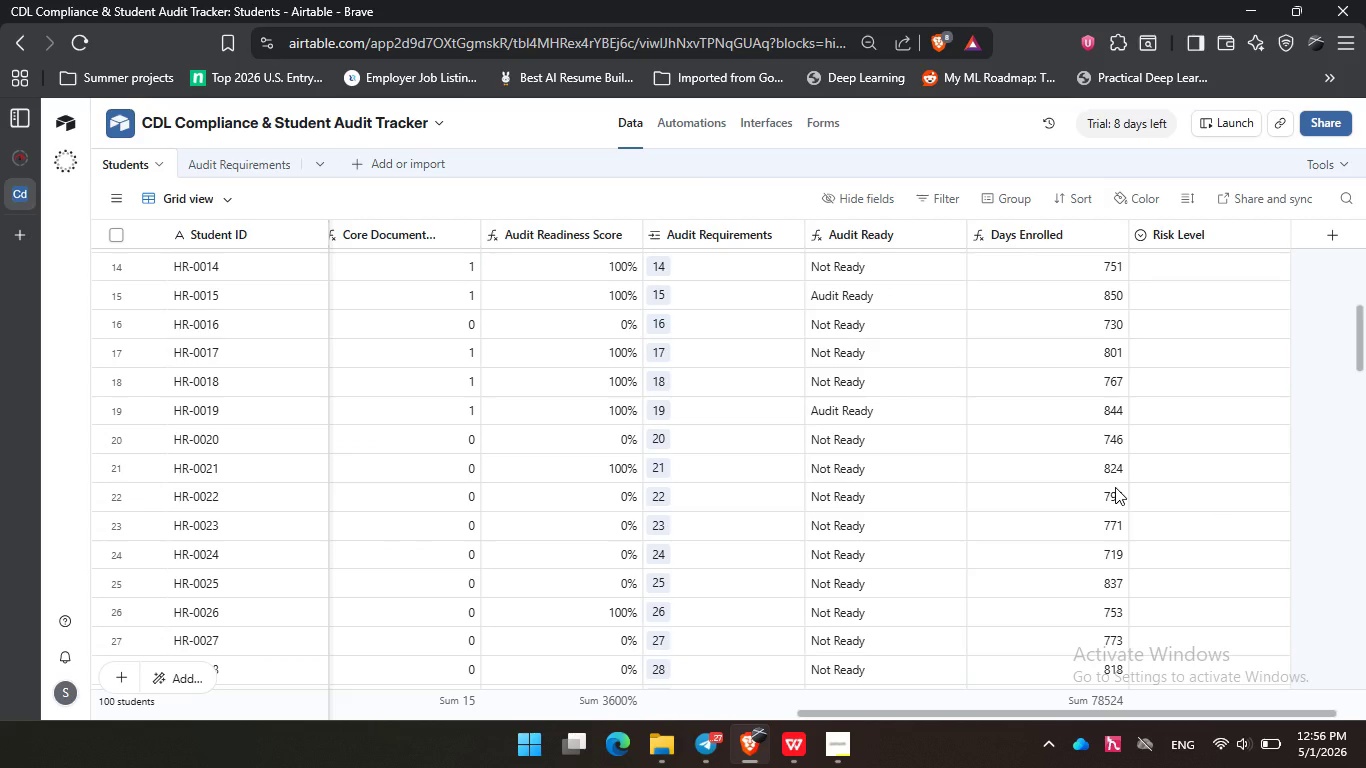 
left_click([709, 205])
 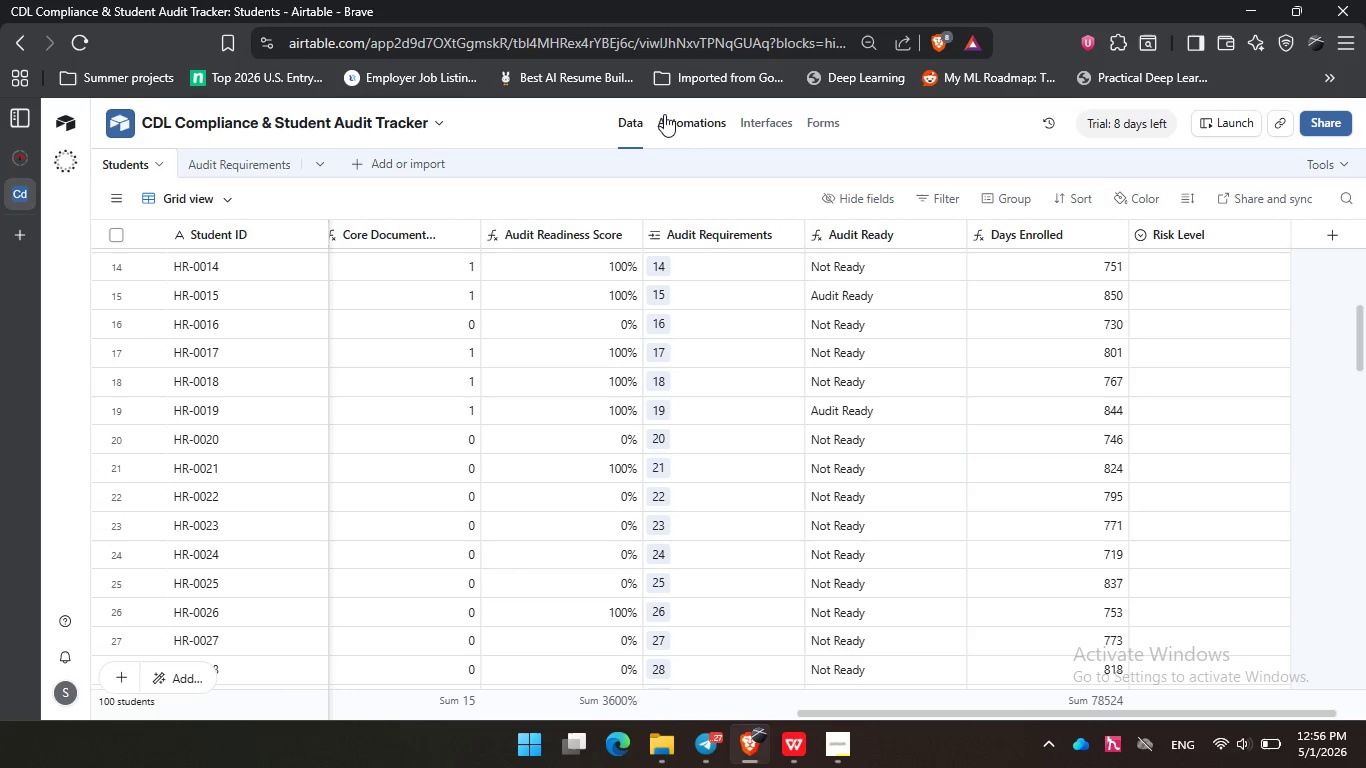 
left_click([696, 124])
 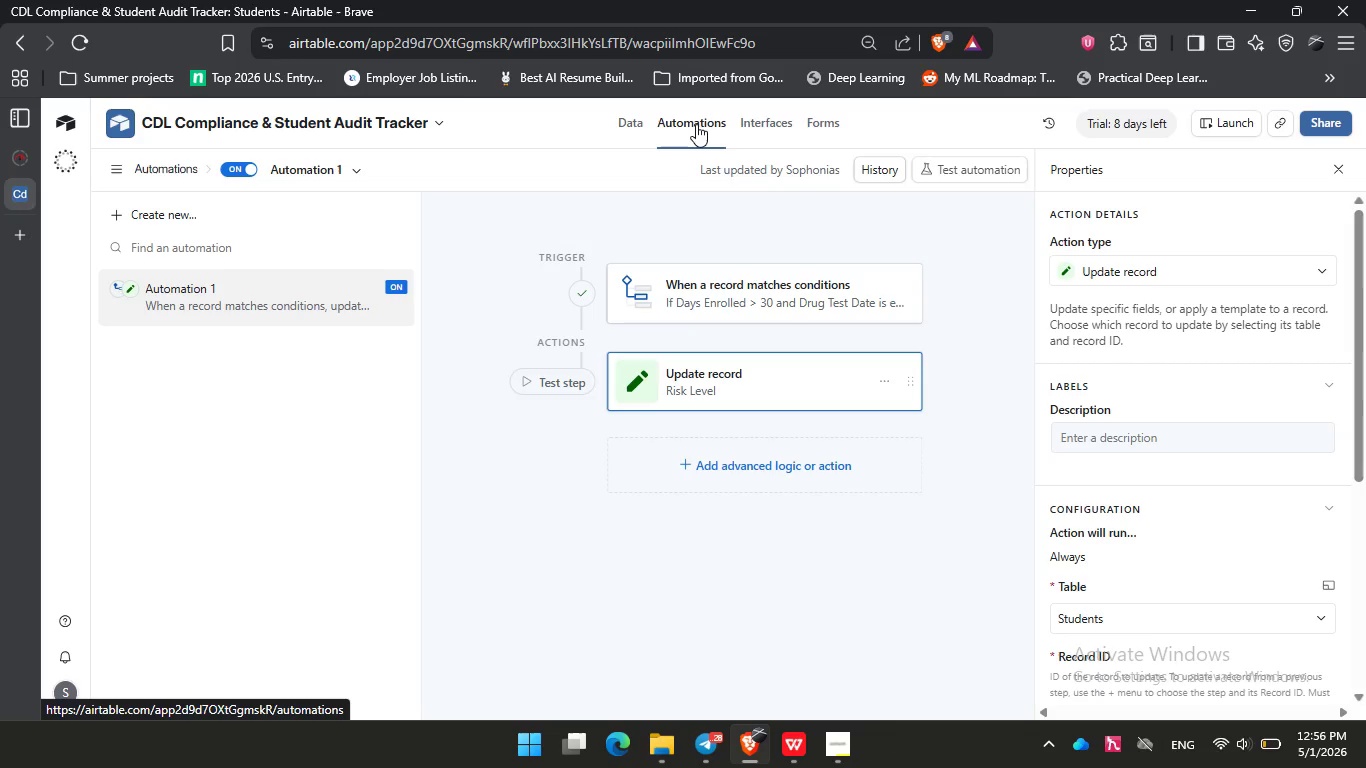 
wait(24.86)
 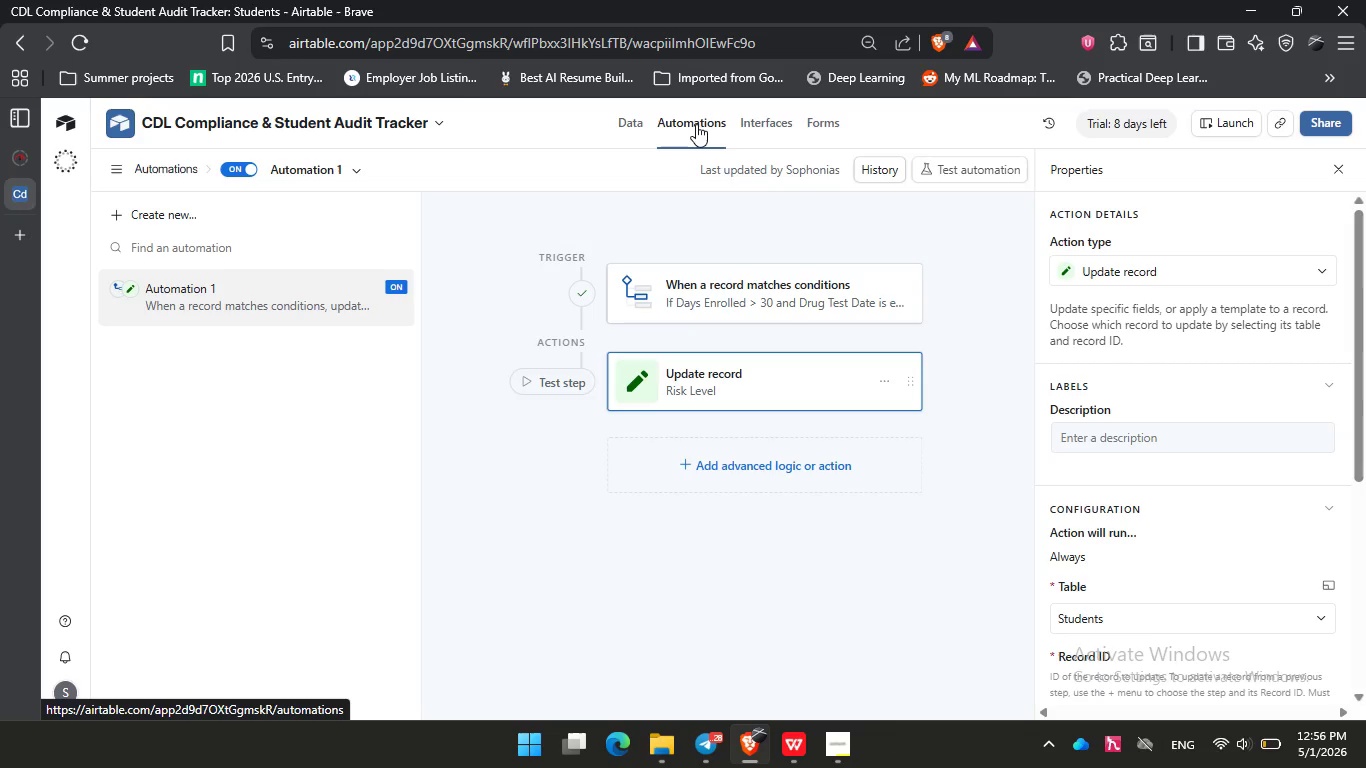 
left_click([530, 219])
 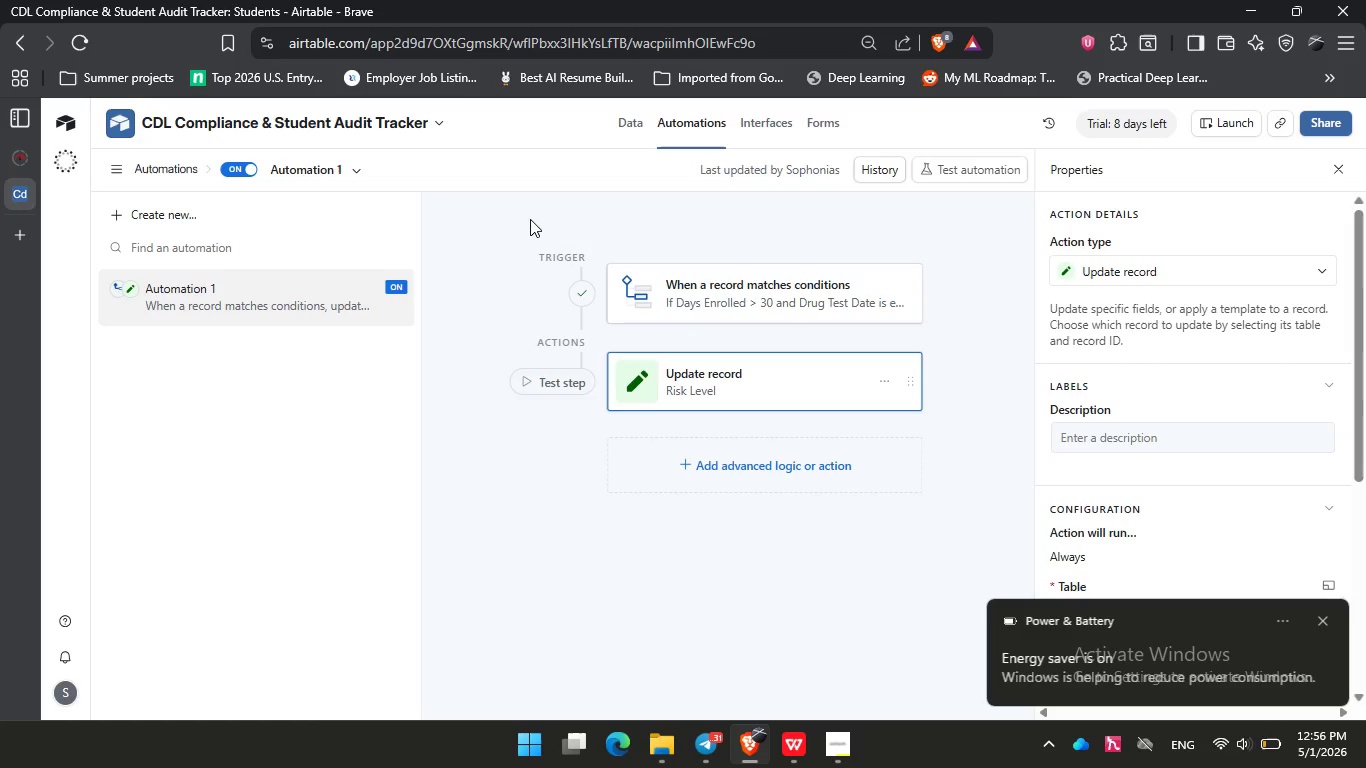 
wait(6.95)
 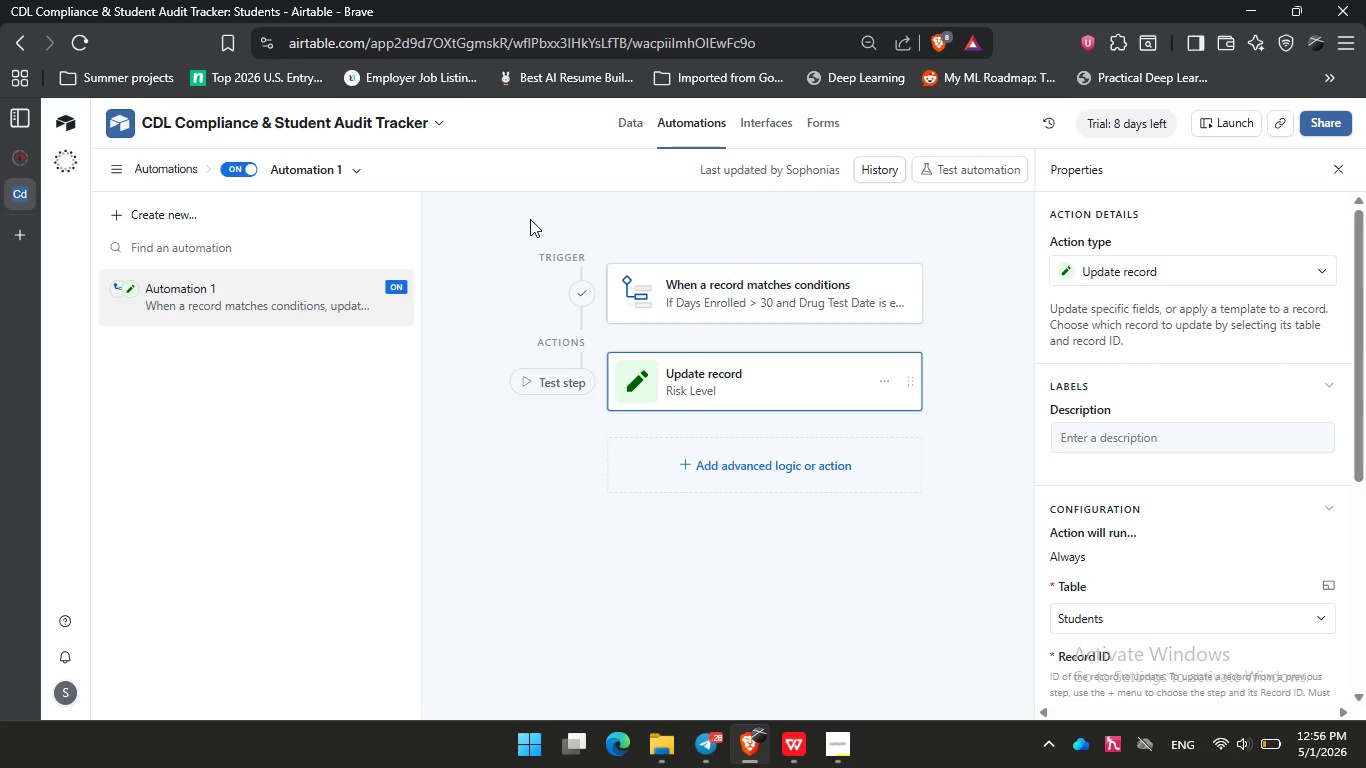 
double_click([206, 286])
 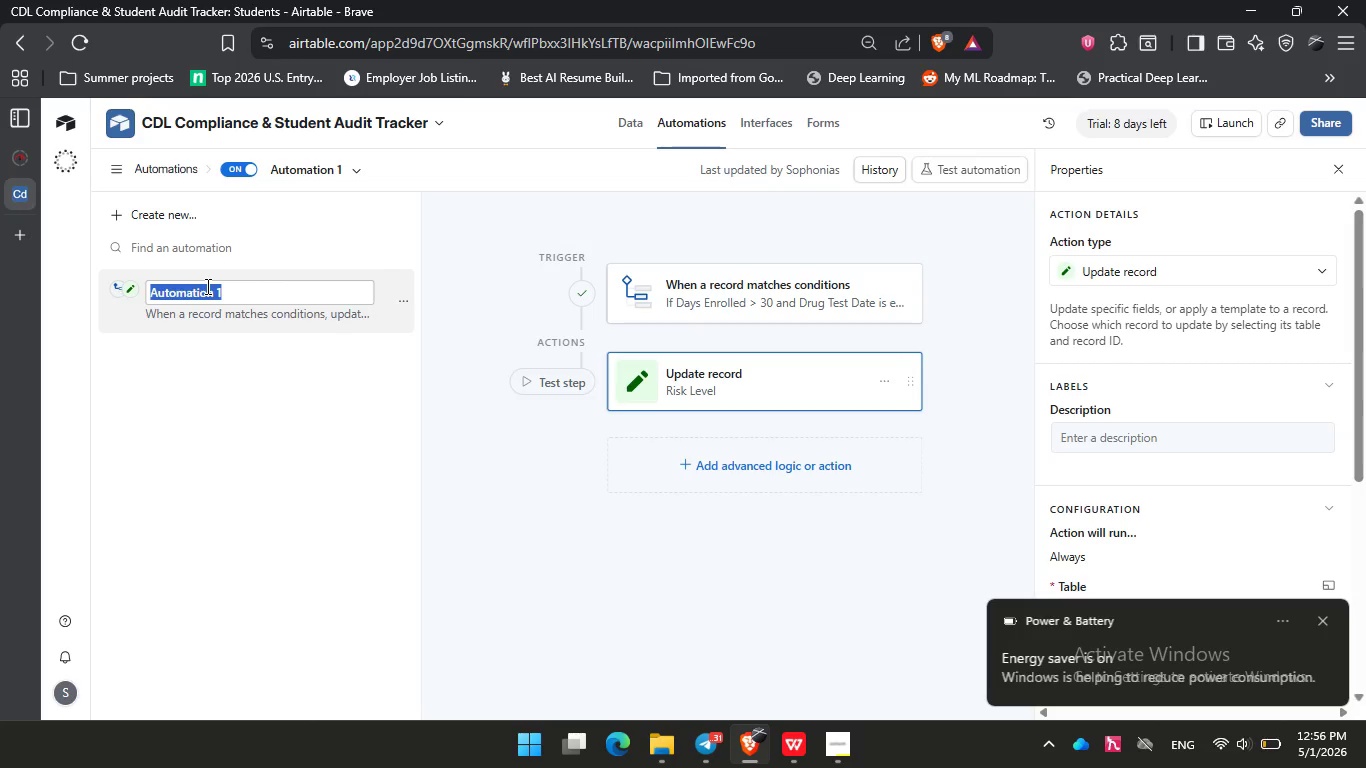 
type(Risk Level Trigger)
 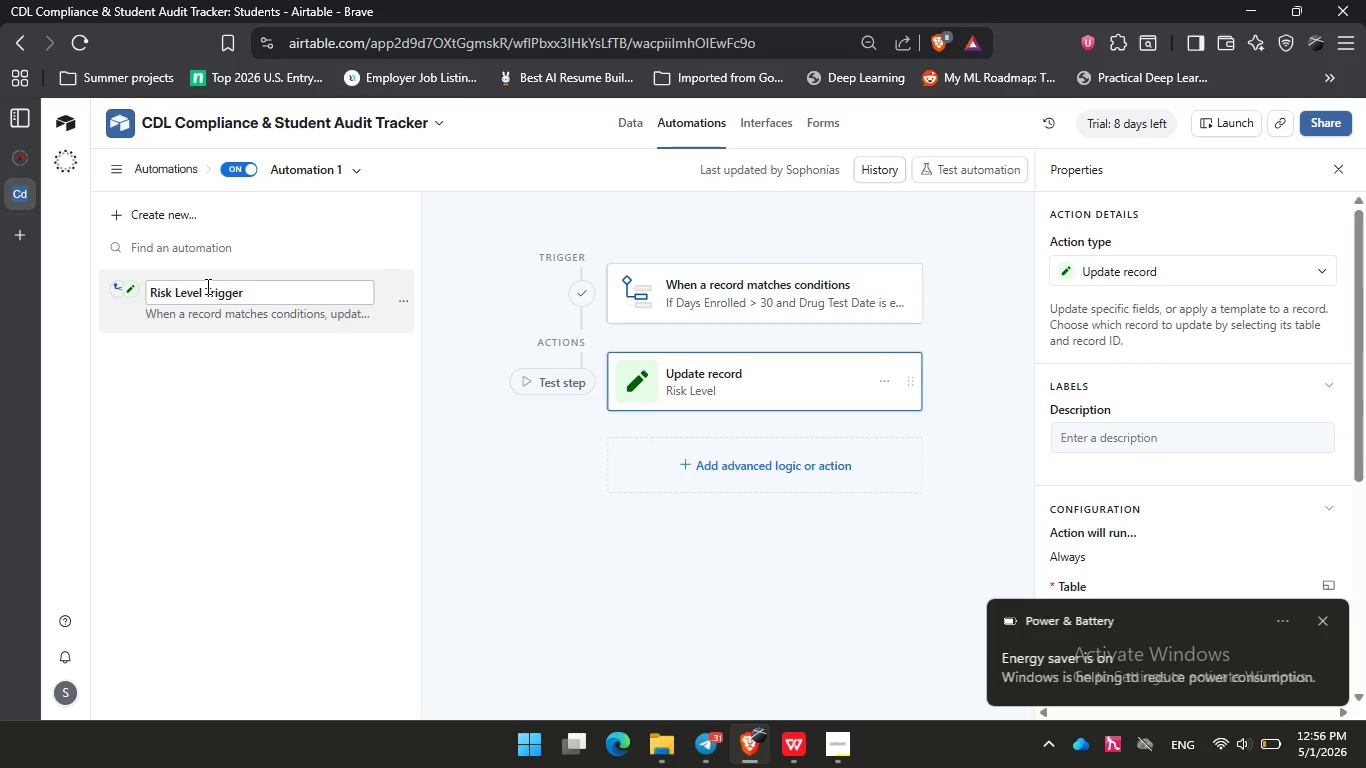 
left_click([333, 399])
 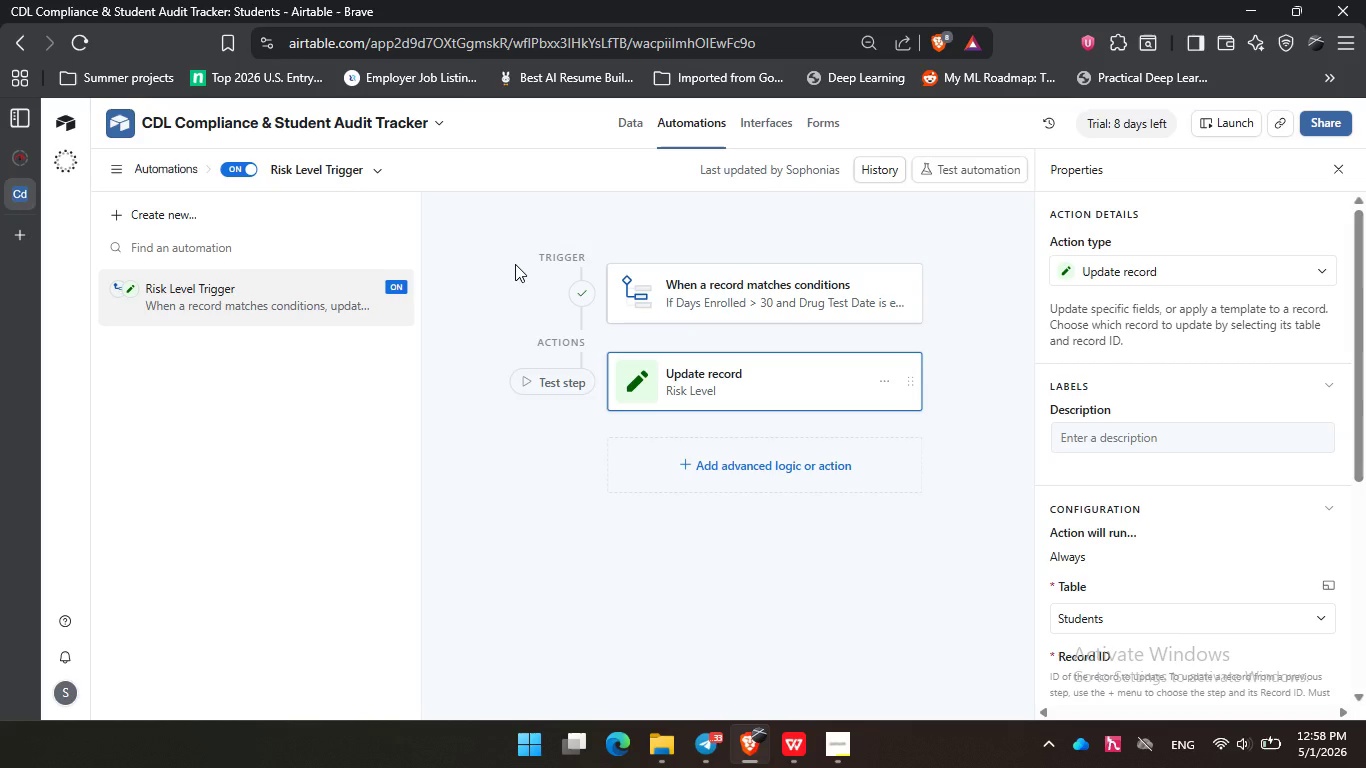 
wait(76.59)
 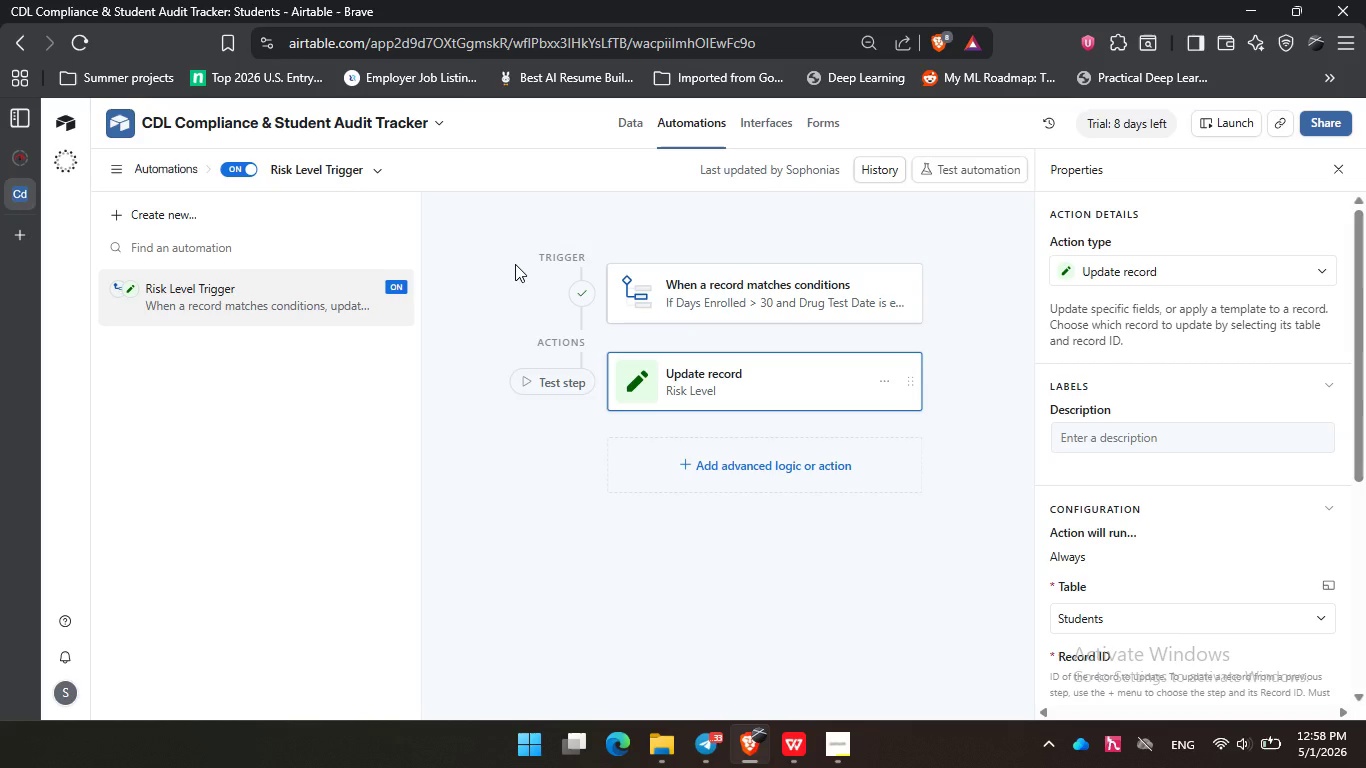 
left_click([454, 415])
 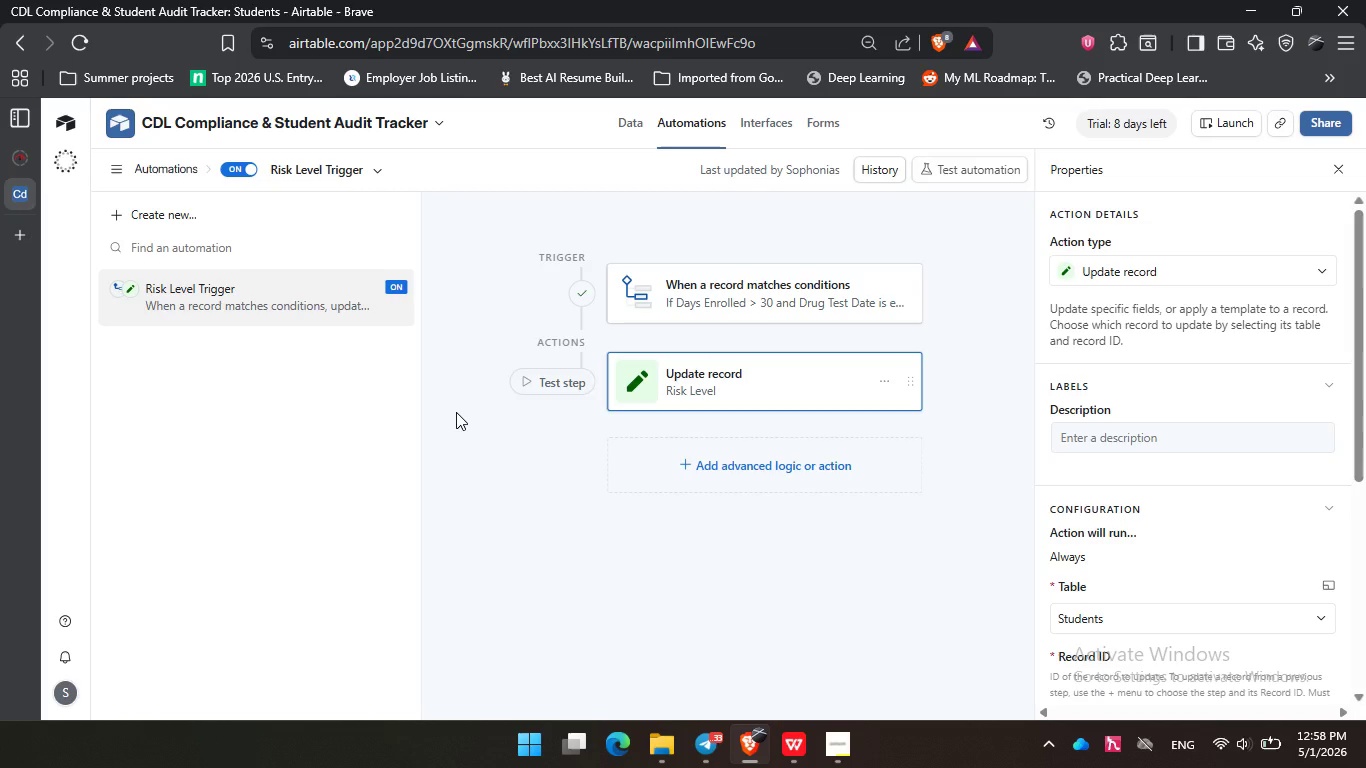 
wait(13.55)
 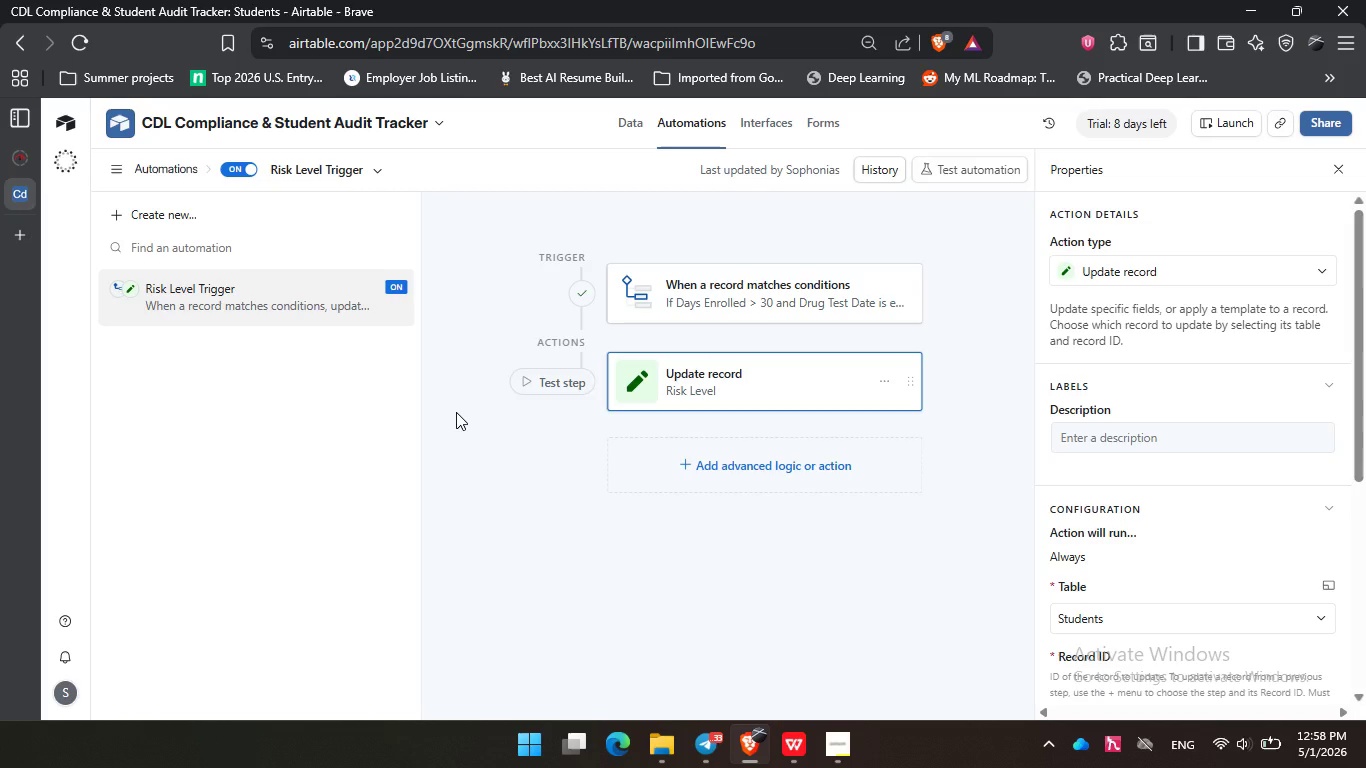 
left_click([316, 398])
 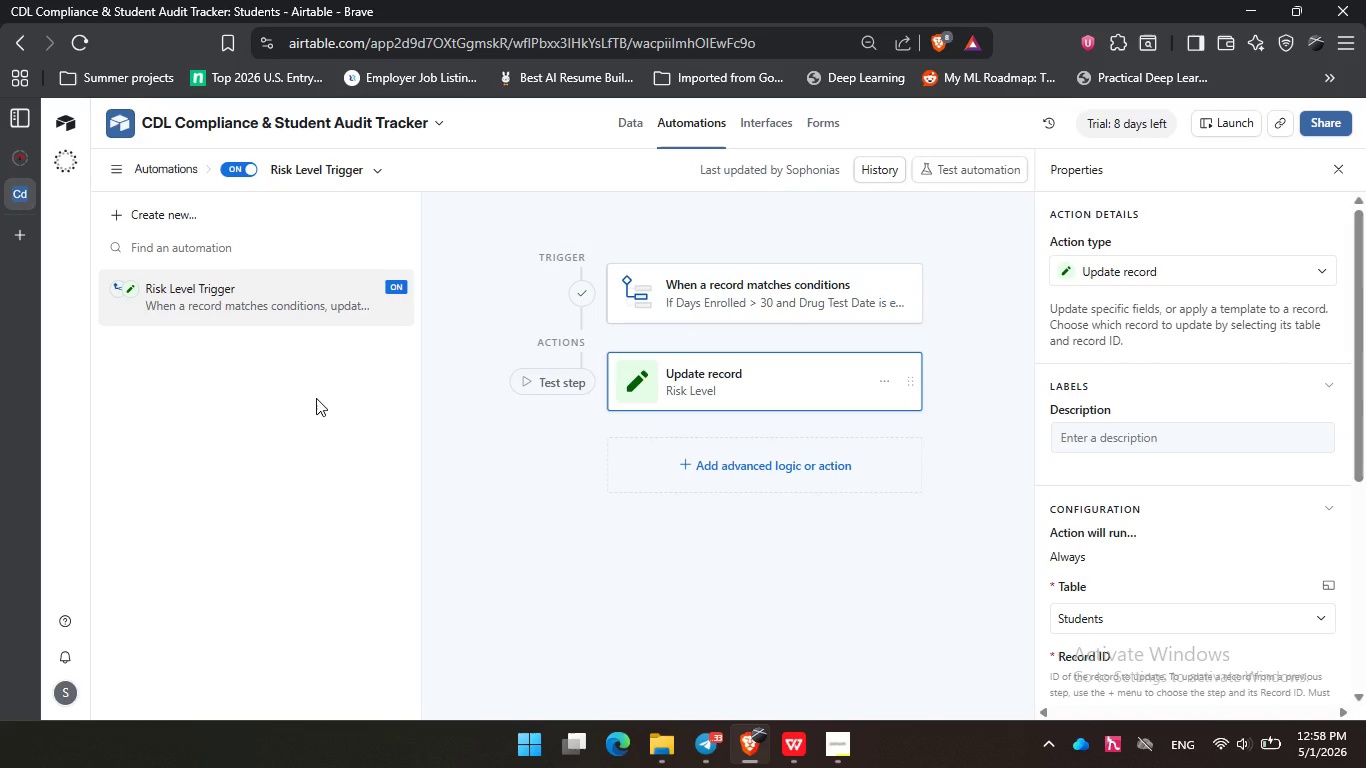 
wait(11.45)
 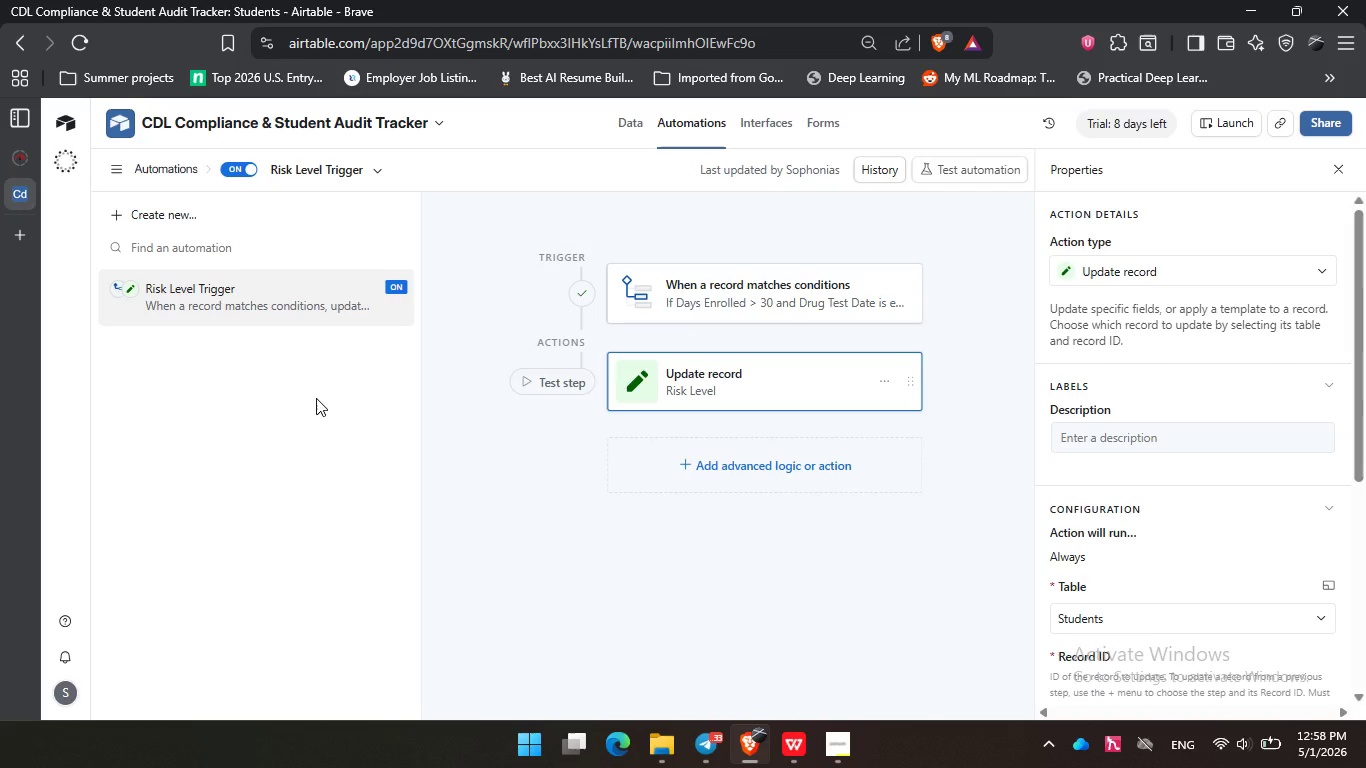 
left_click([643, 121])
 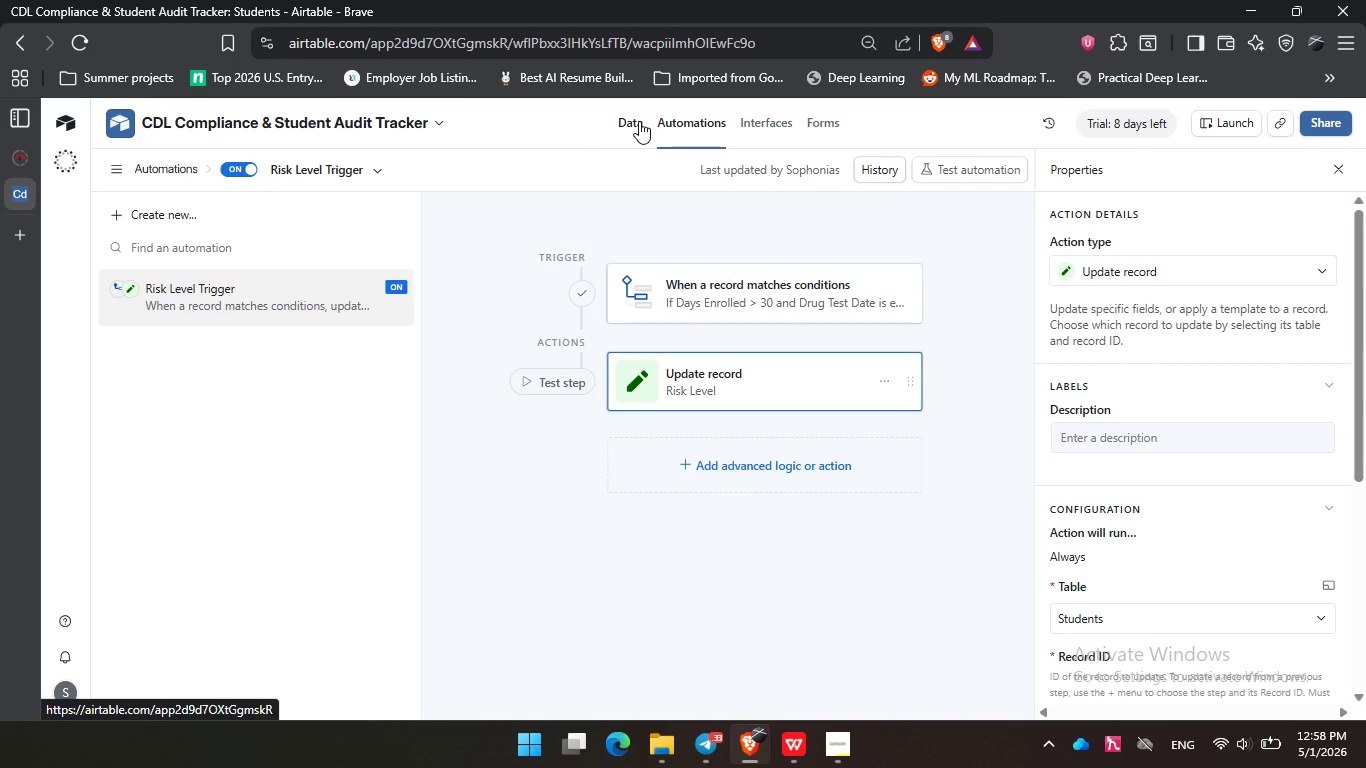 
left_click([639, 121])
 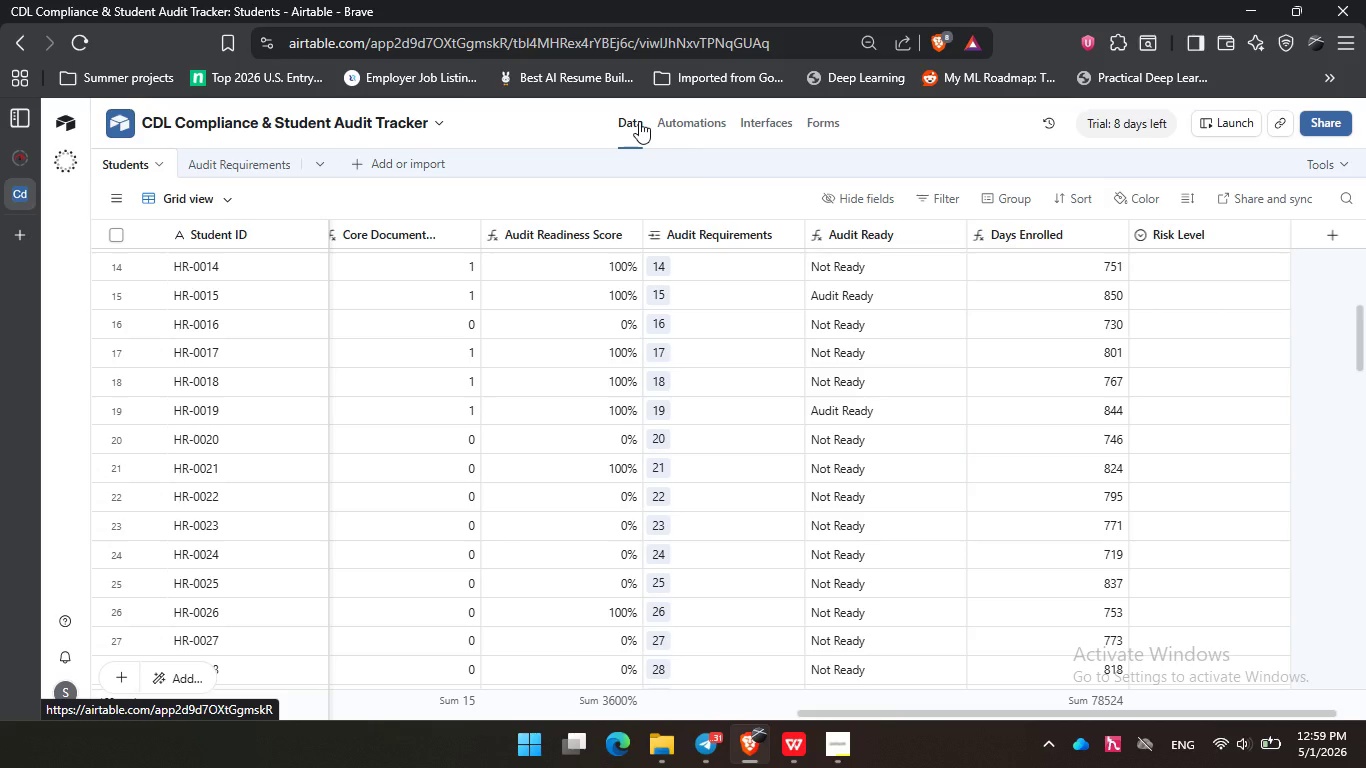 
wait(25.22)
 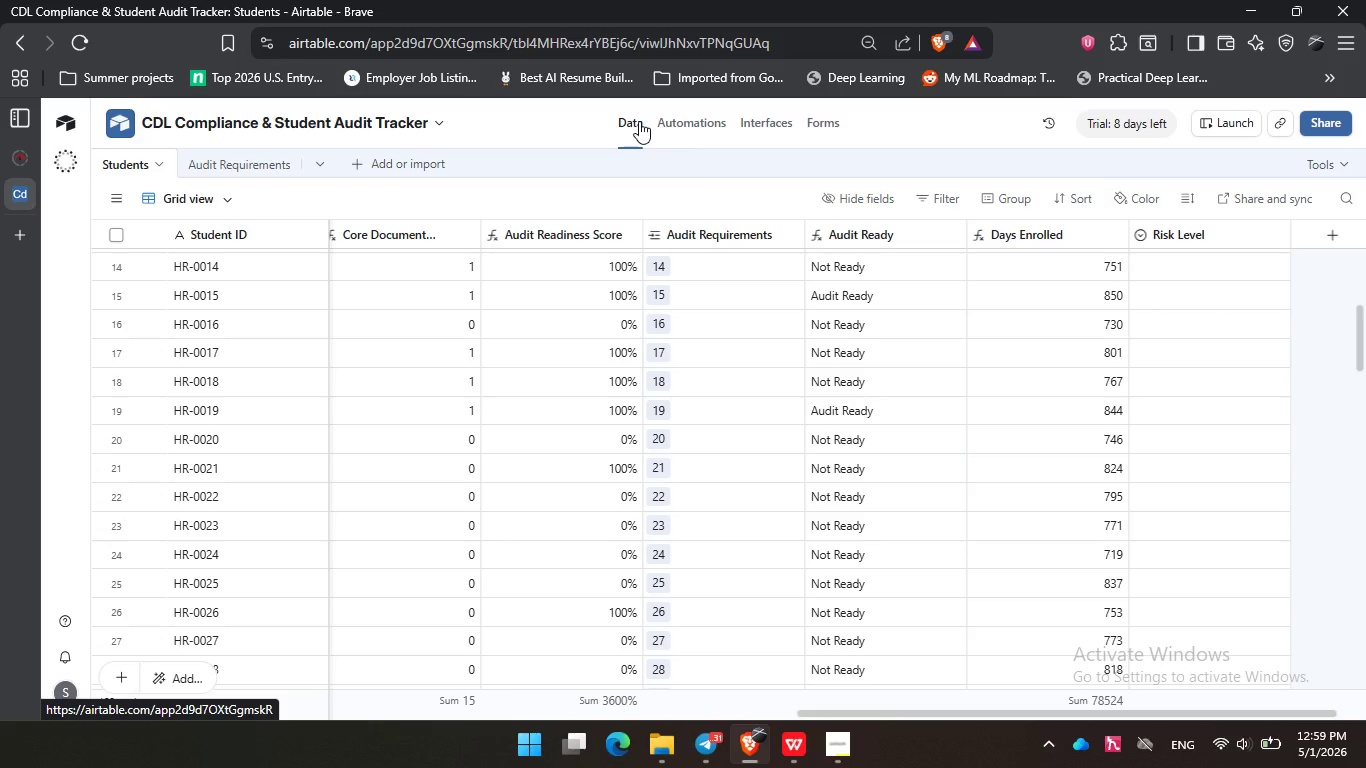 
left_click([550, 198])
 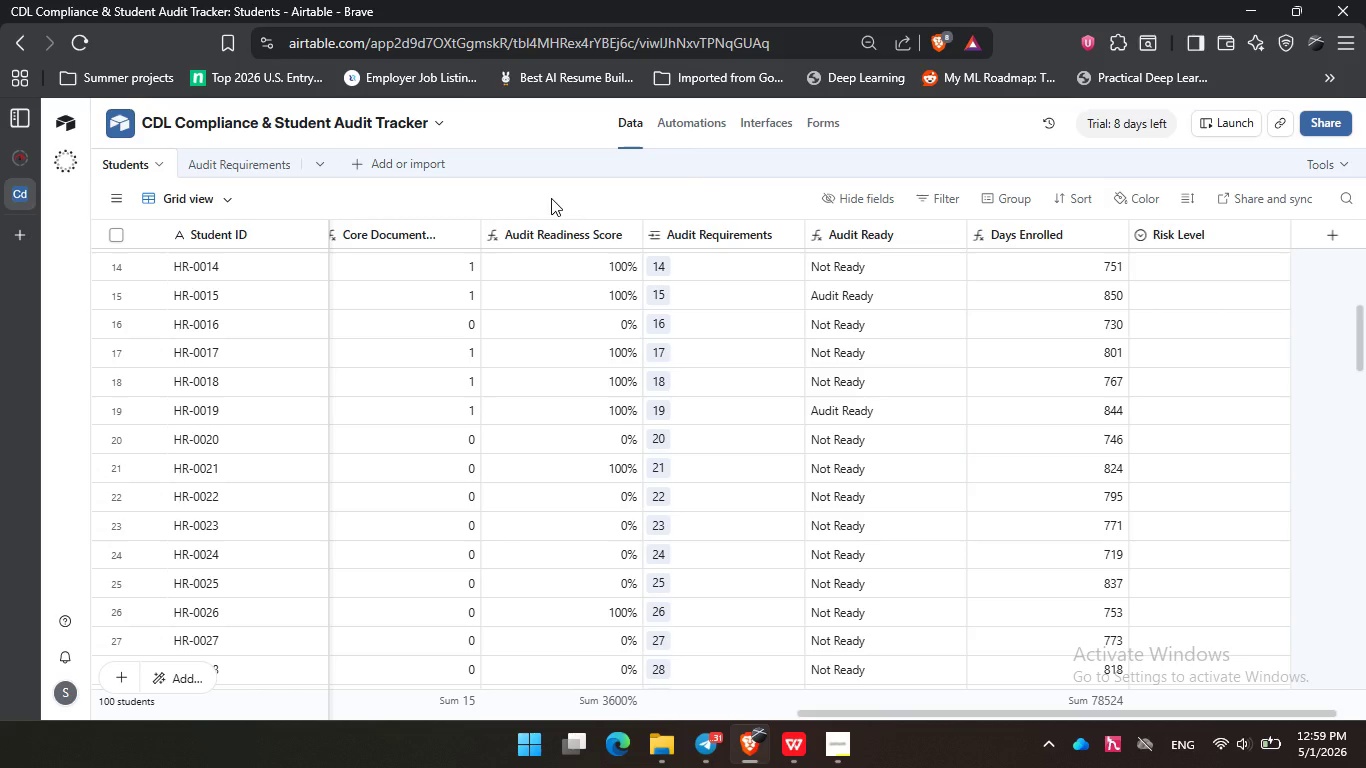 
wait(19.44)
 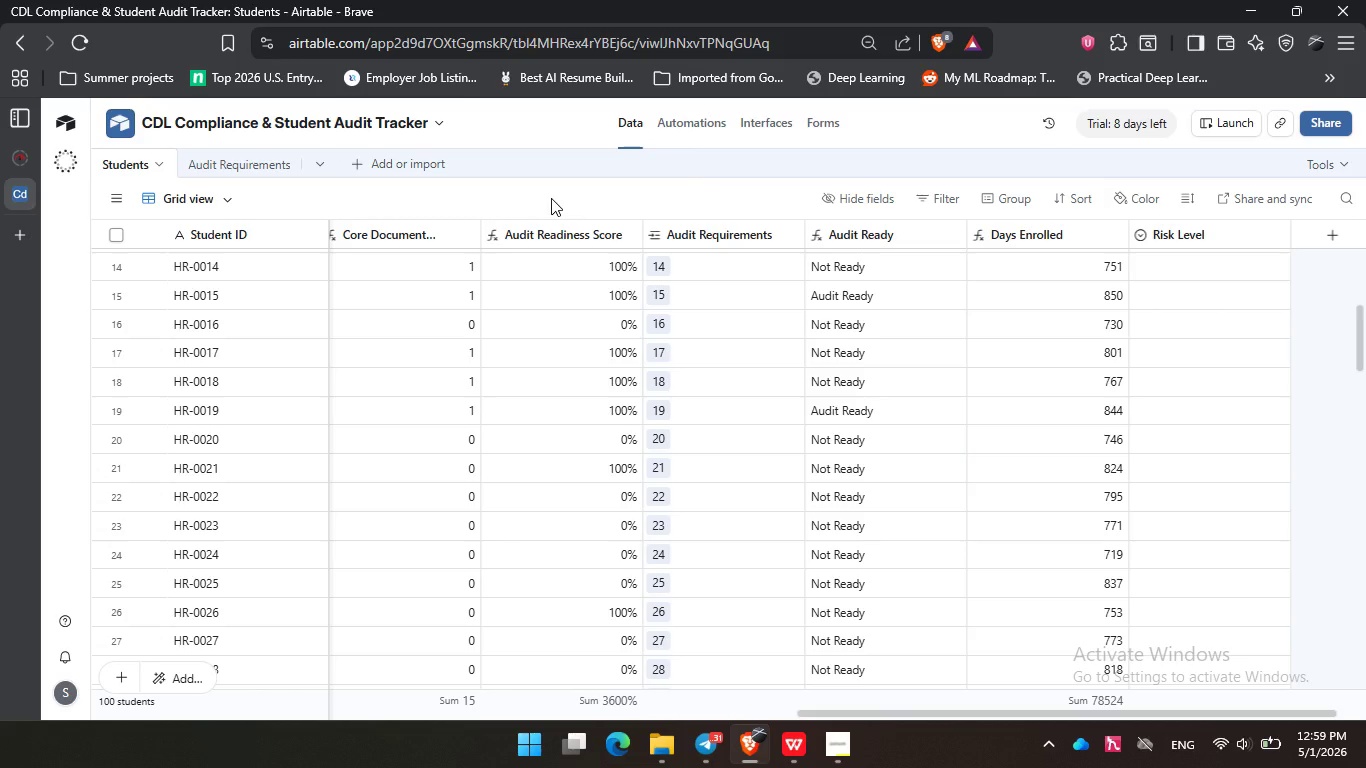 
left_click([271, 180])
 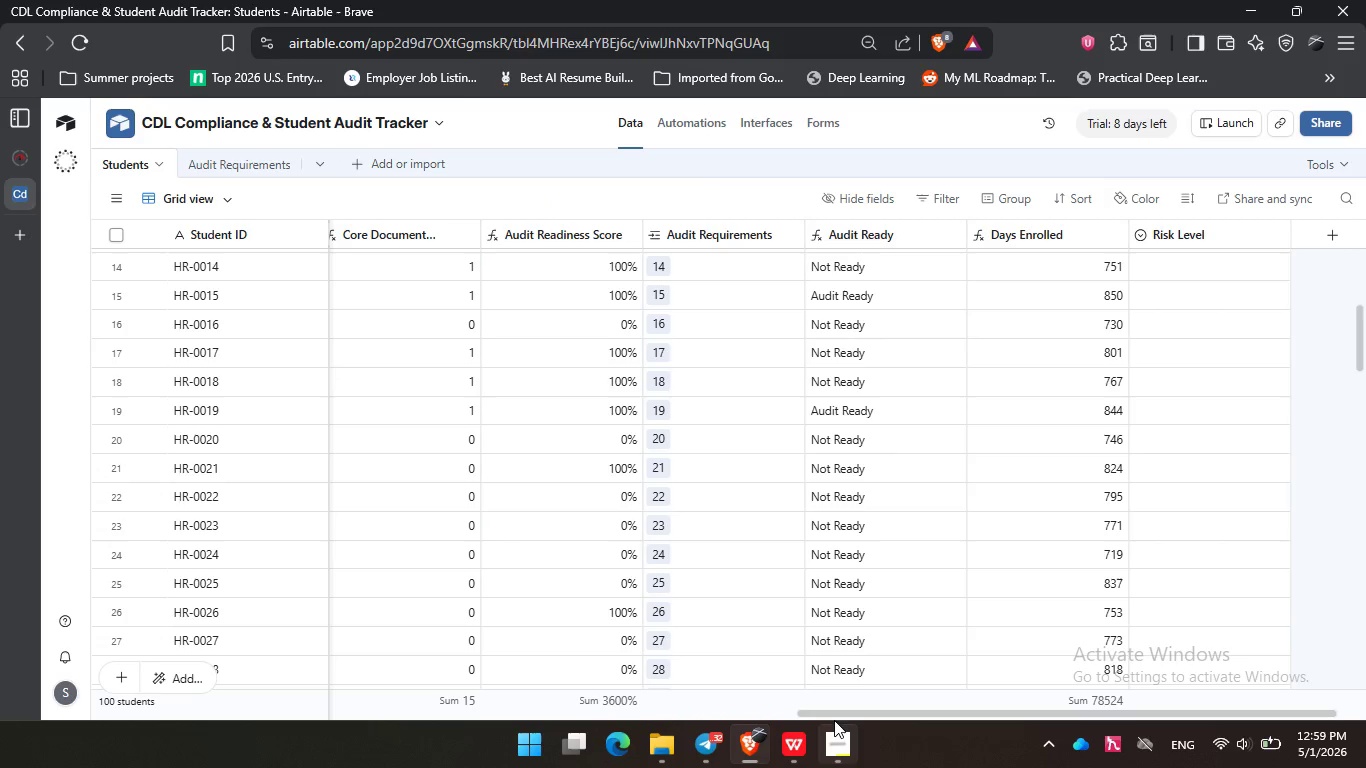 
left_click_drag(start_coordinate=[838, 715], to_coordinate=[819, 716])
 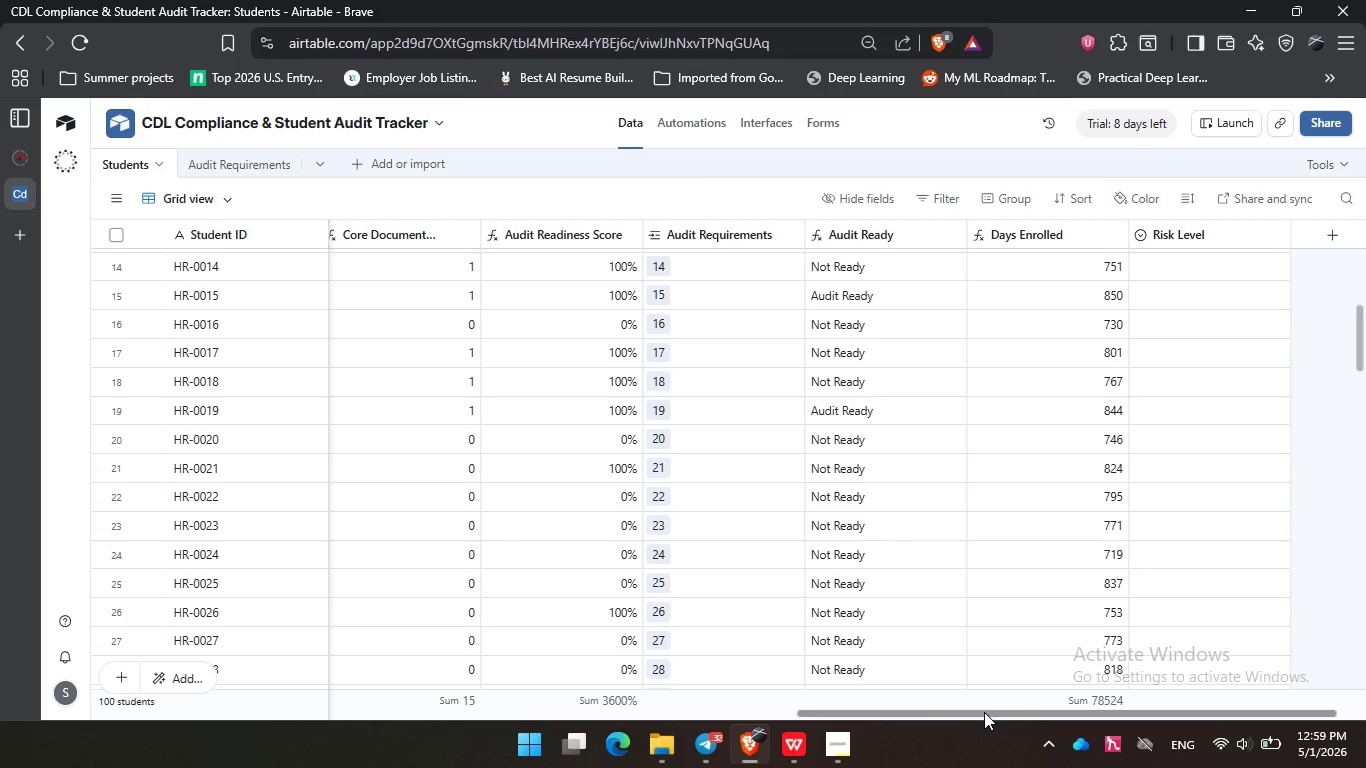 
left_click_drag(start_coordinate=[984, 714], to_coordinate=[192, 679])
 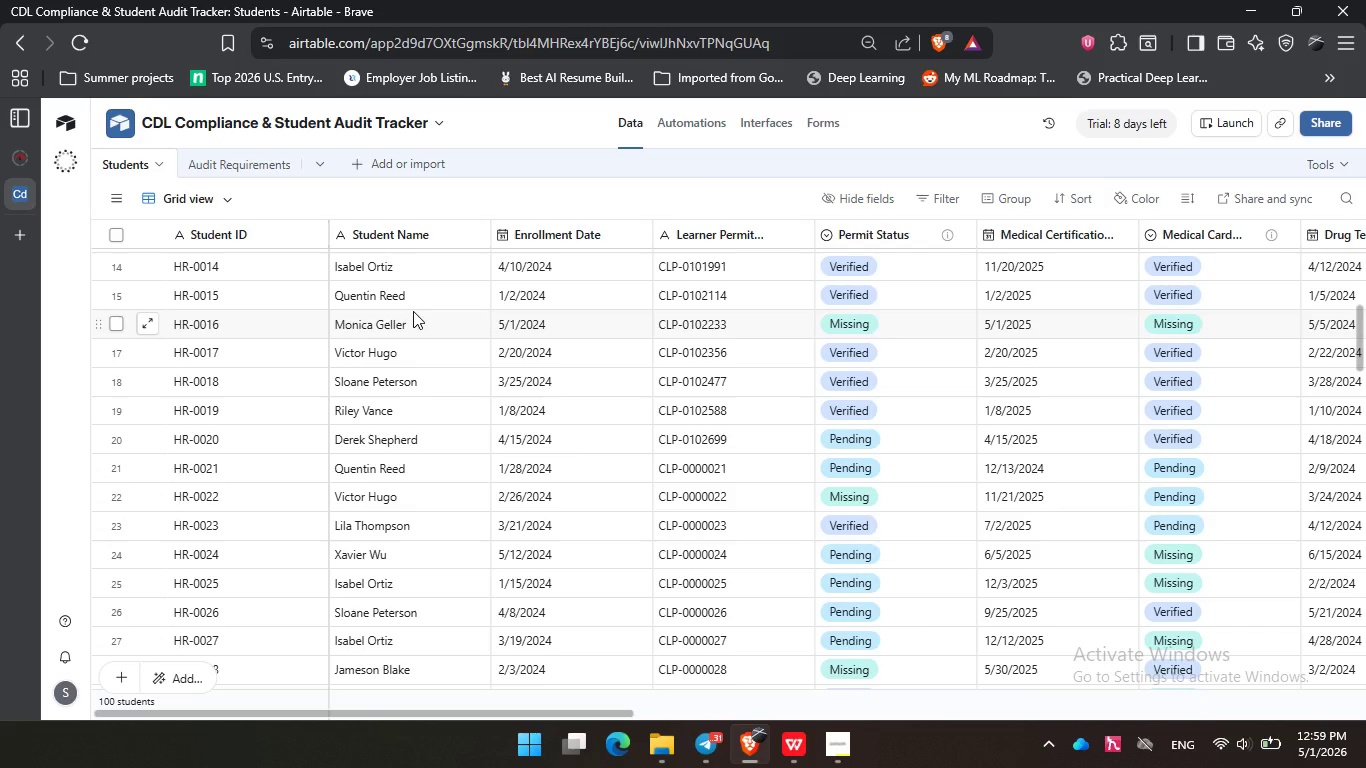 
wait(19.14)
 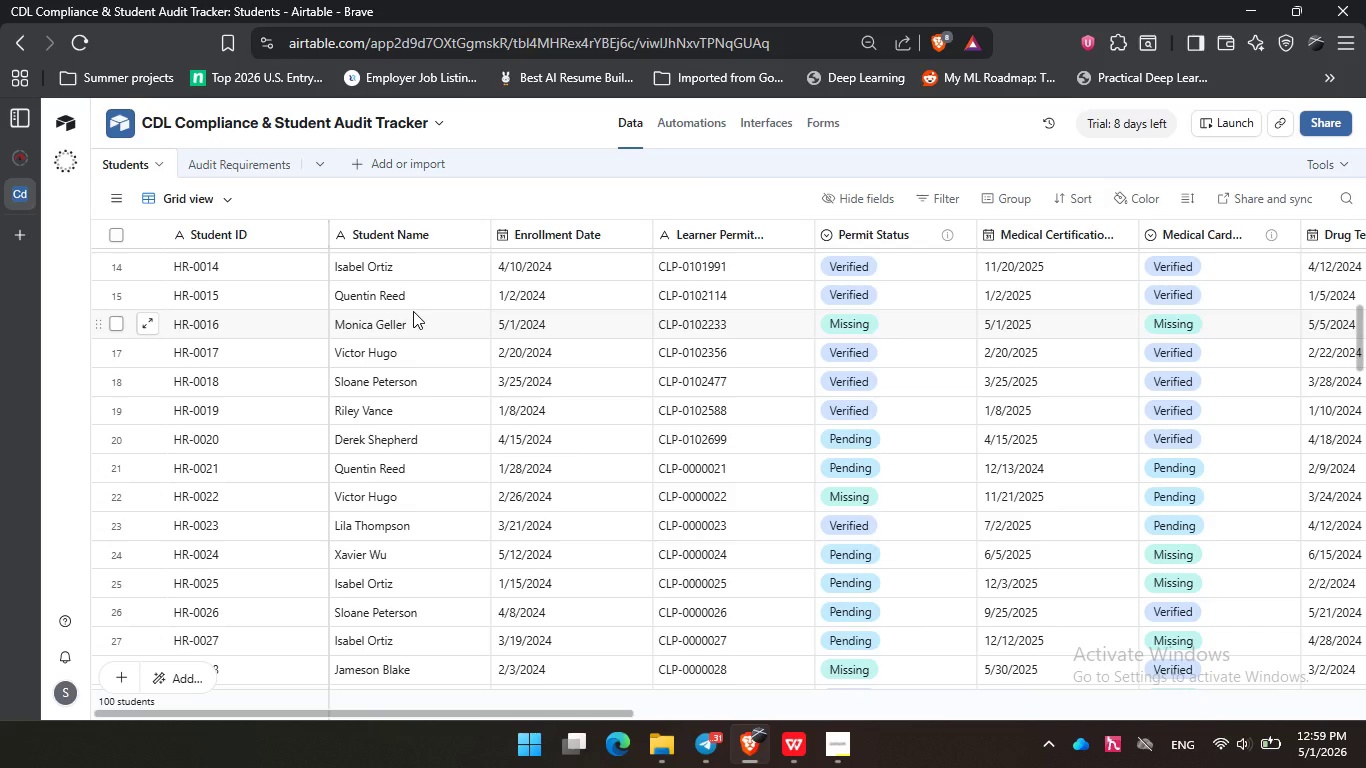 
left_click([272, 194])
 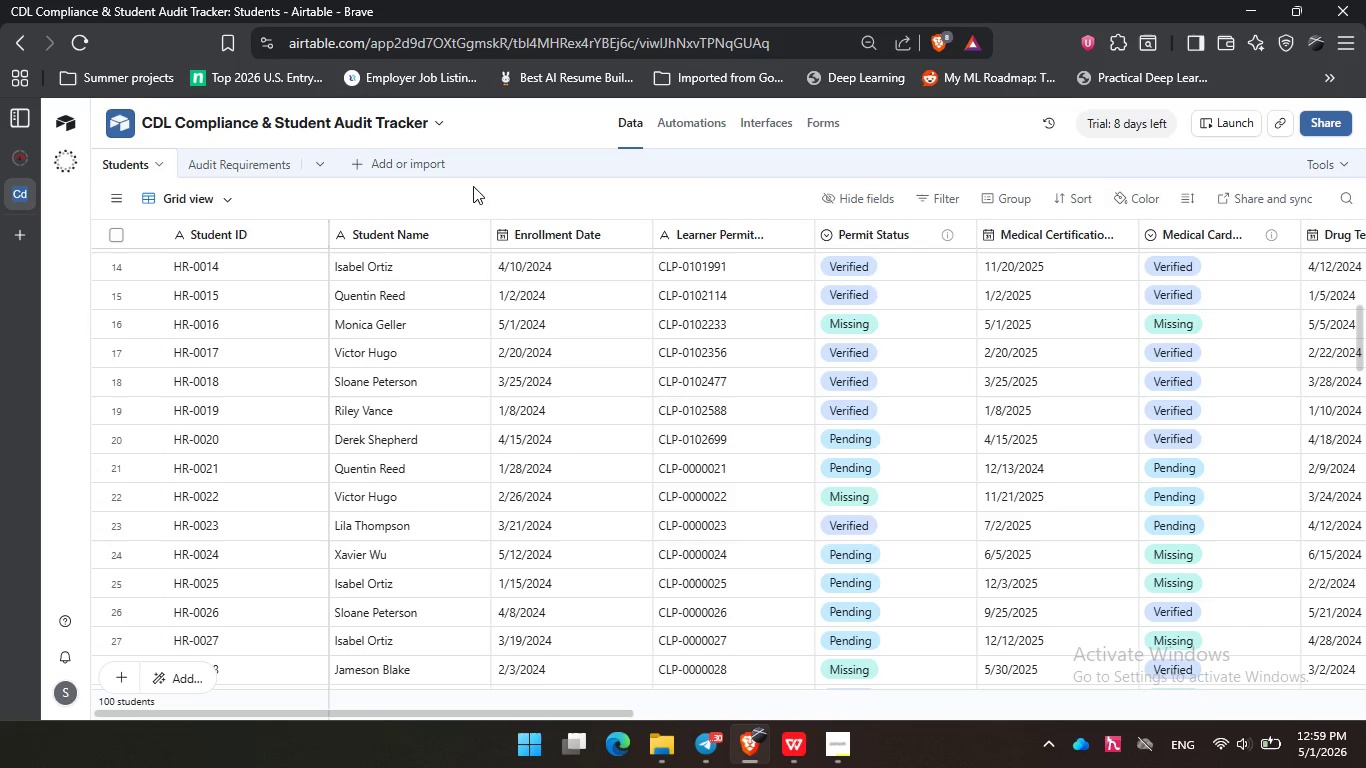 
left_click([473, 186])
 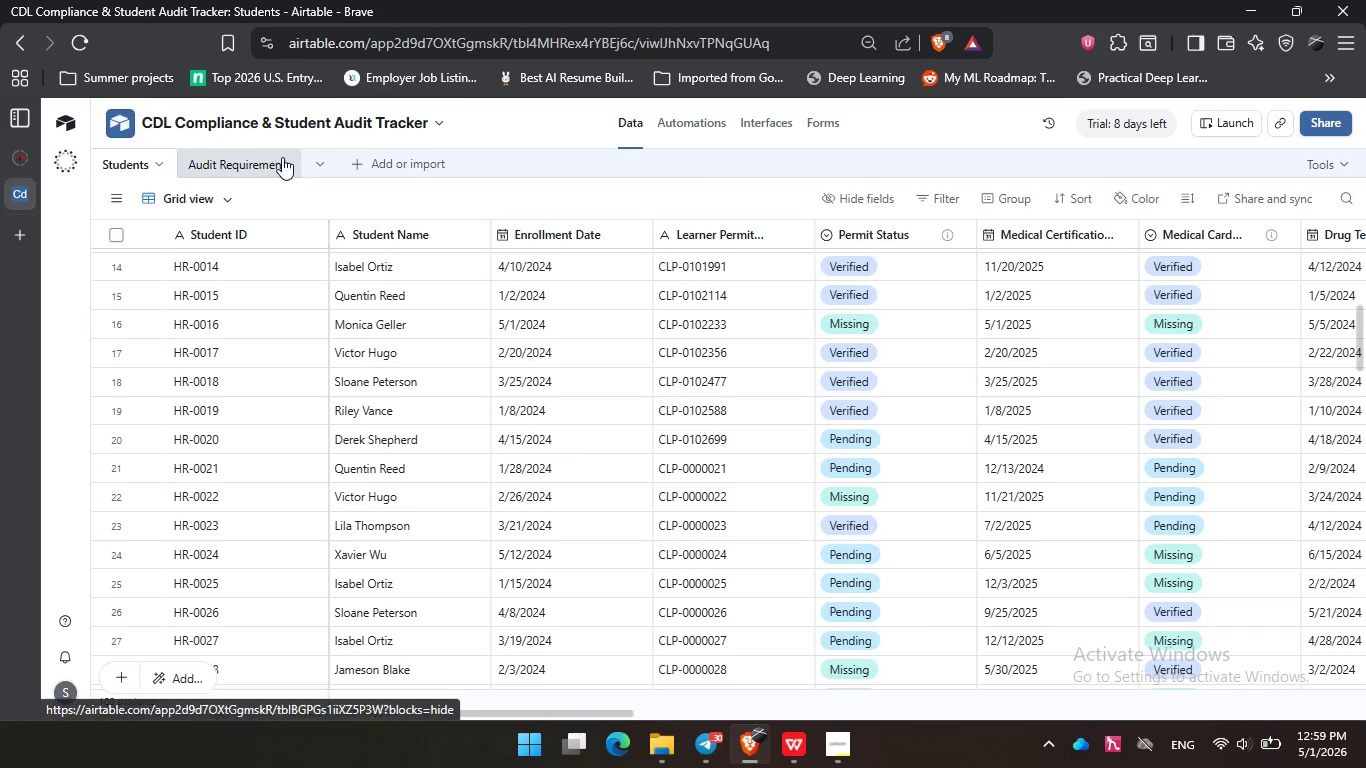 
left_click([282, 157])
 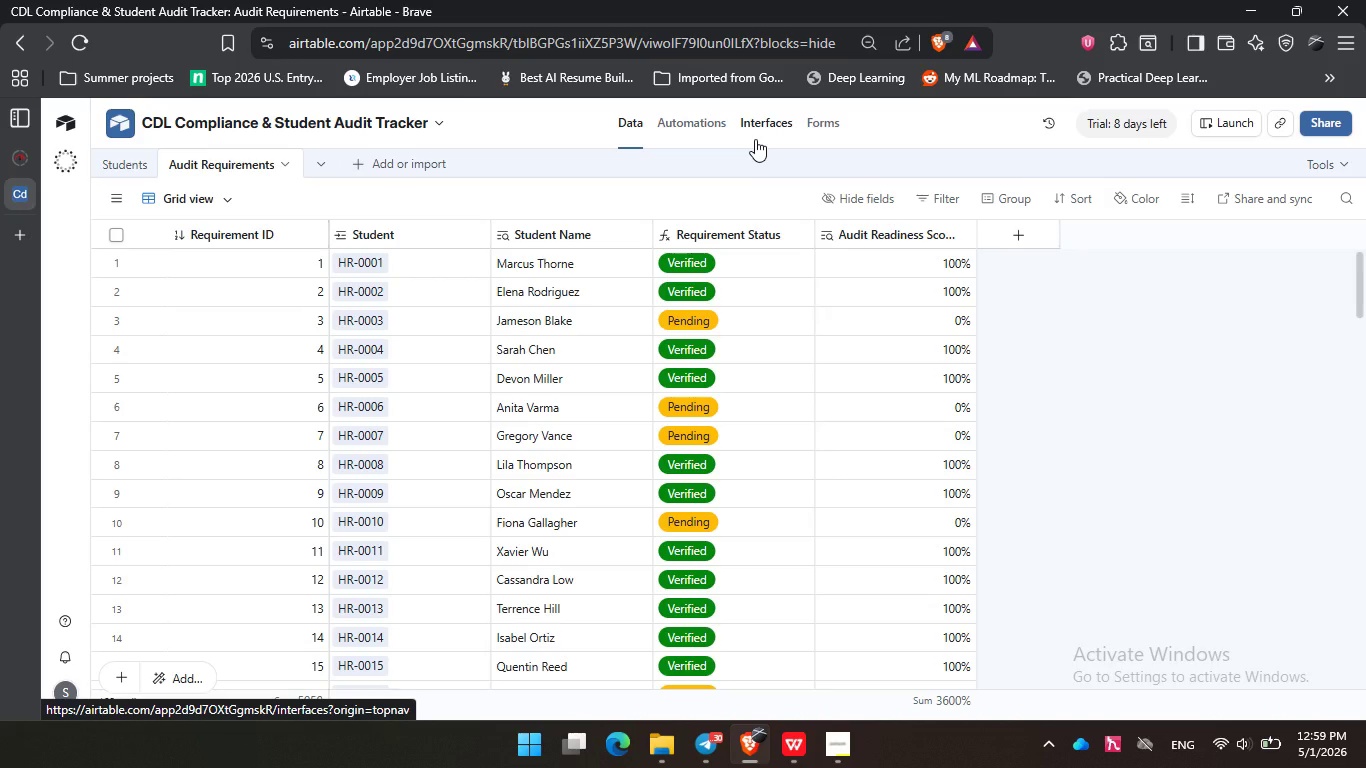 
wait(6.53)
 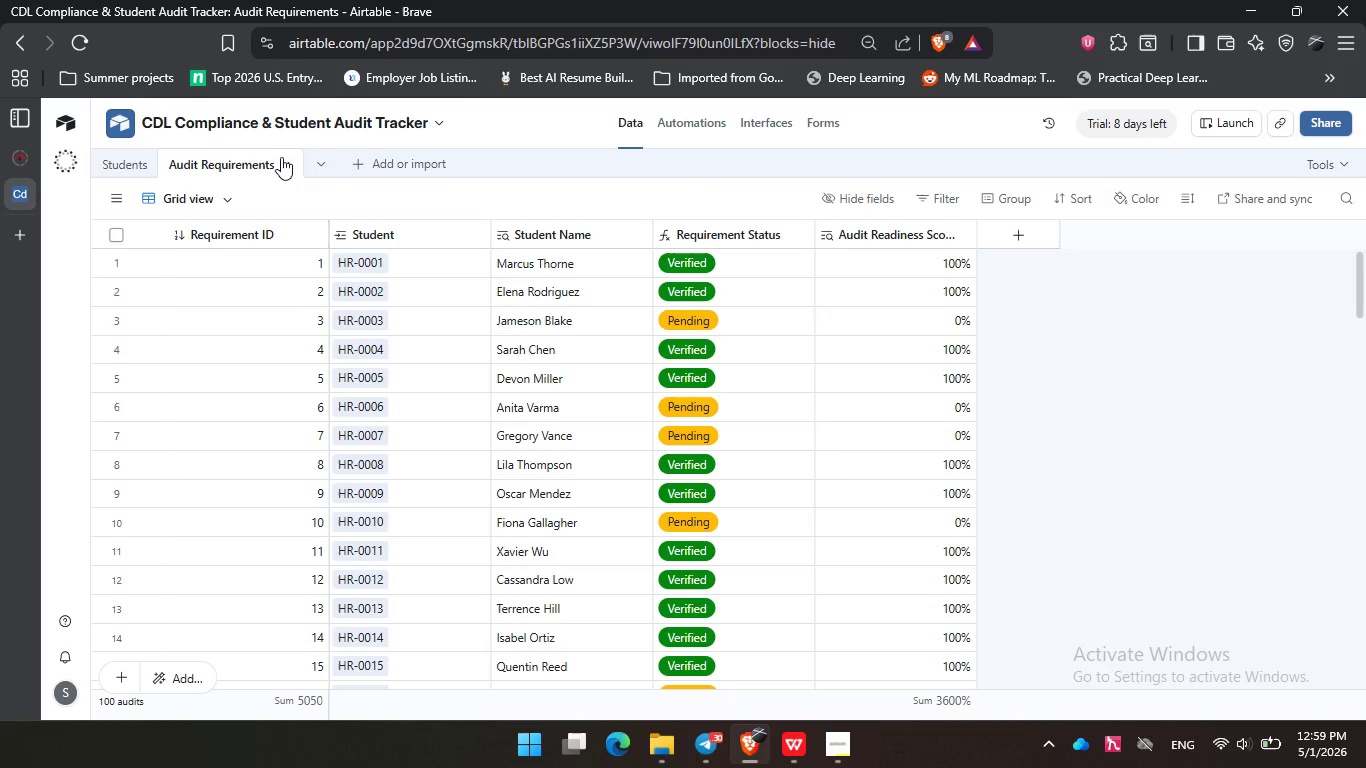 
left_click([719, 113])
 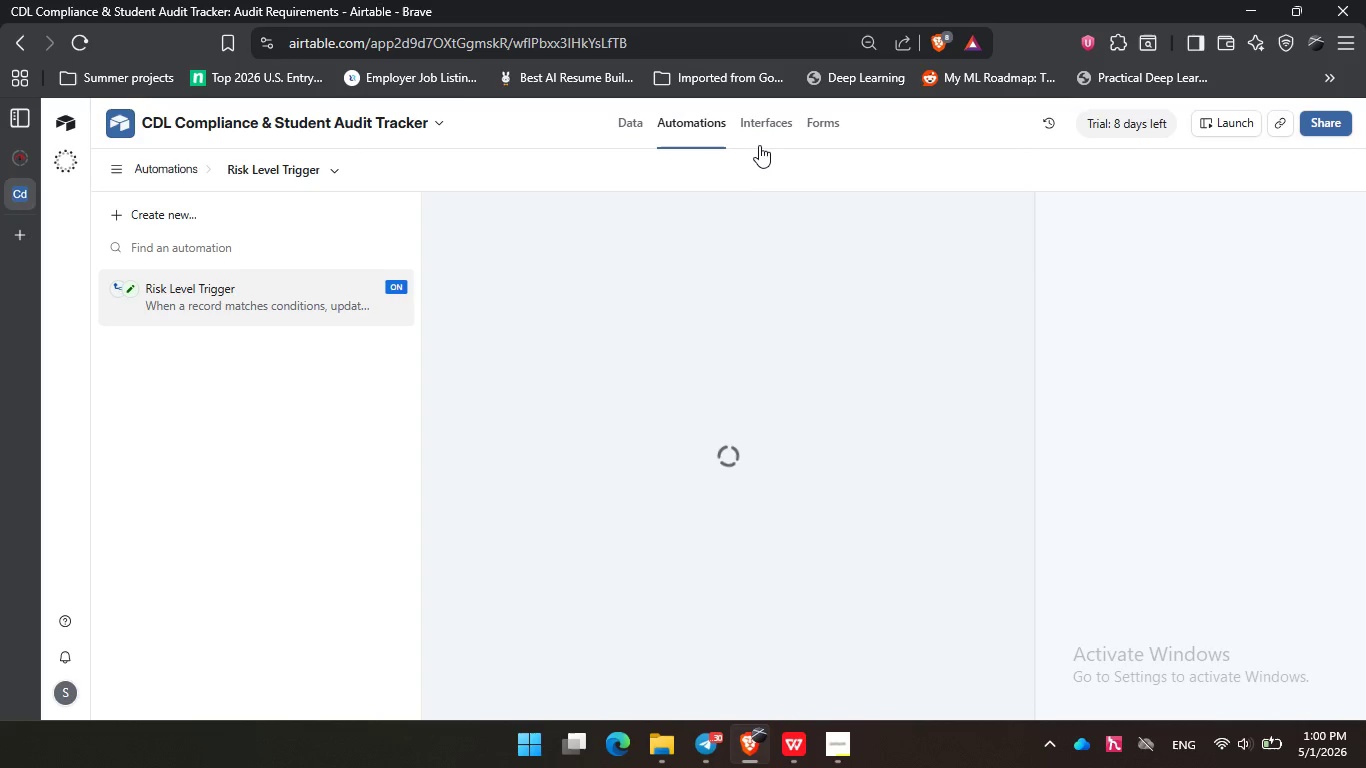 
left_click([765, 124])
 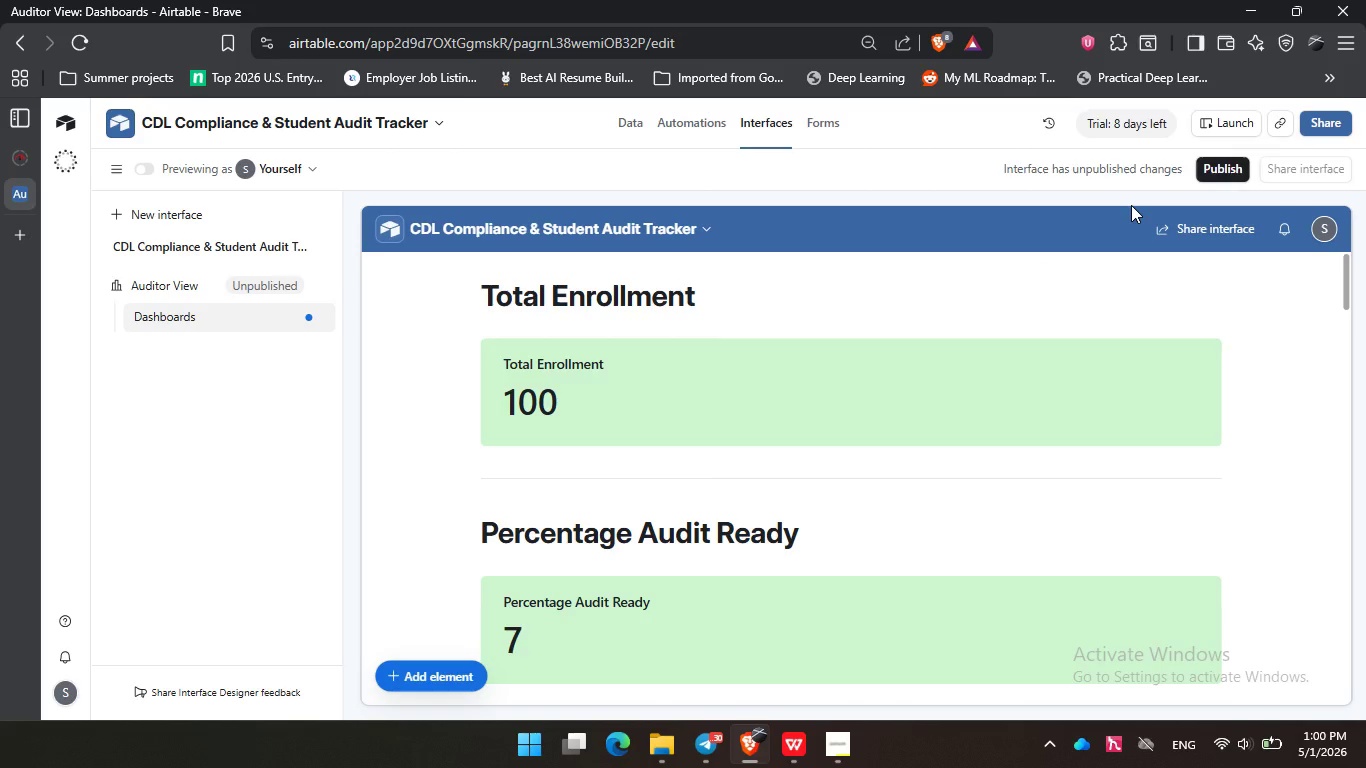 
wait(15.08)
 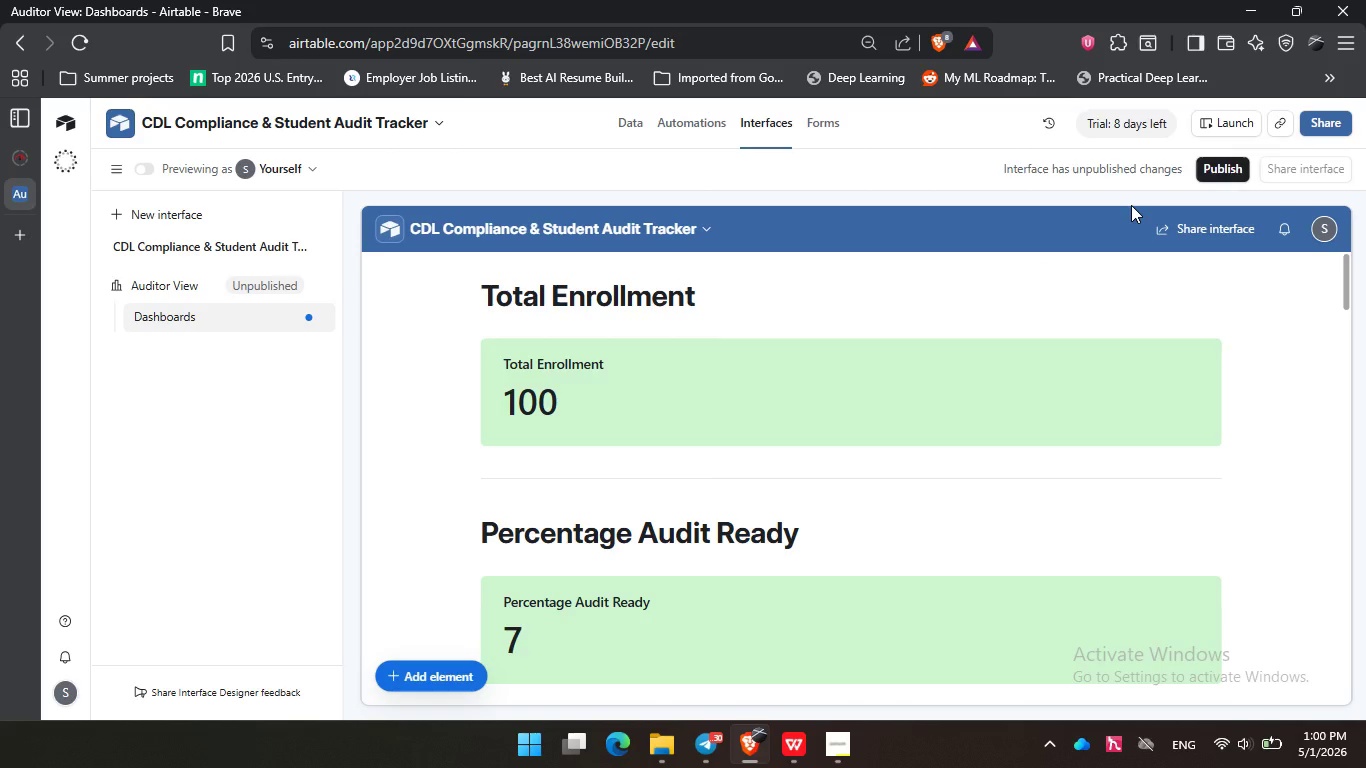 
left_click([1215, 169])
 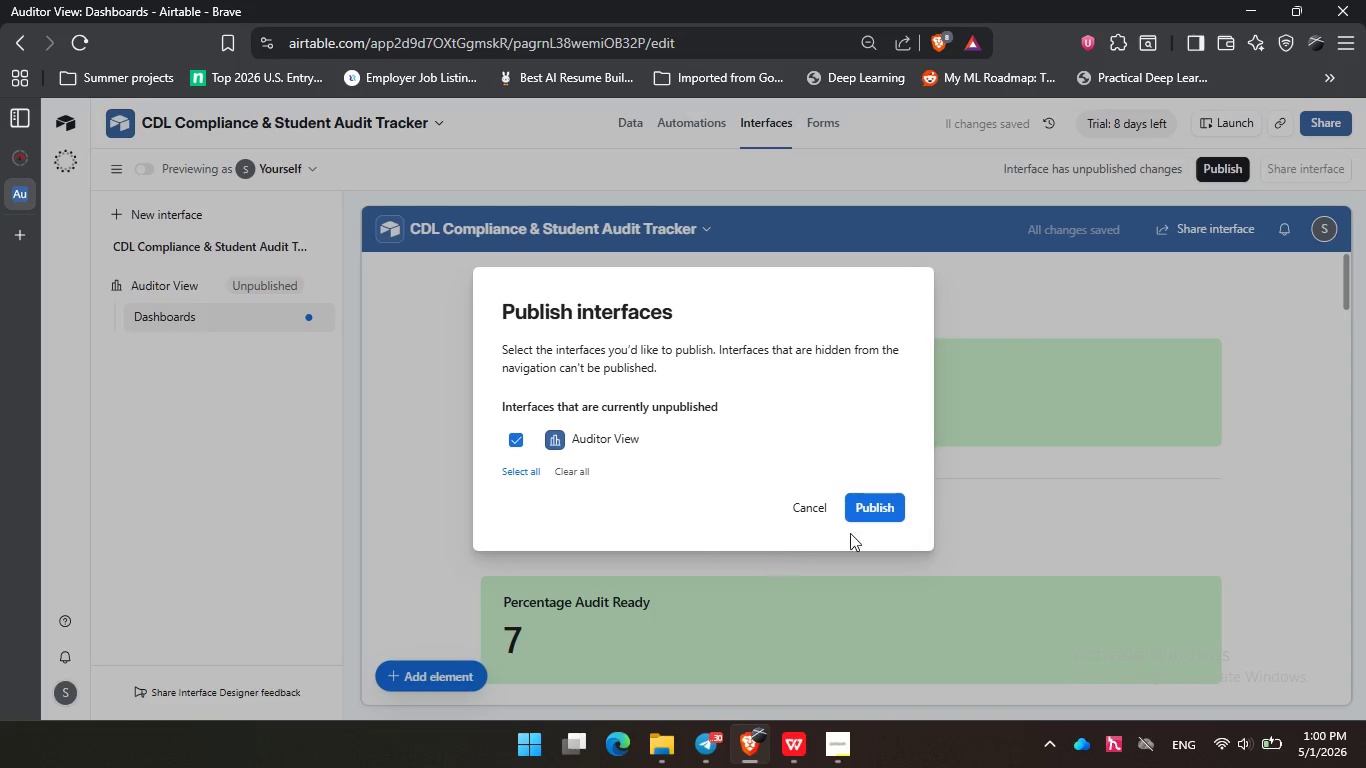 
left_click([874, 512])
 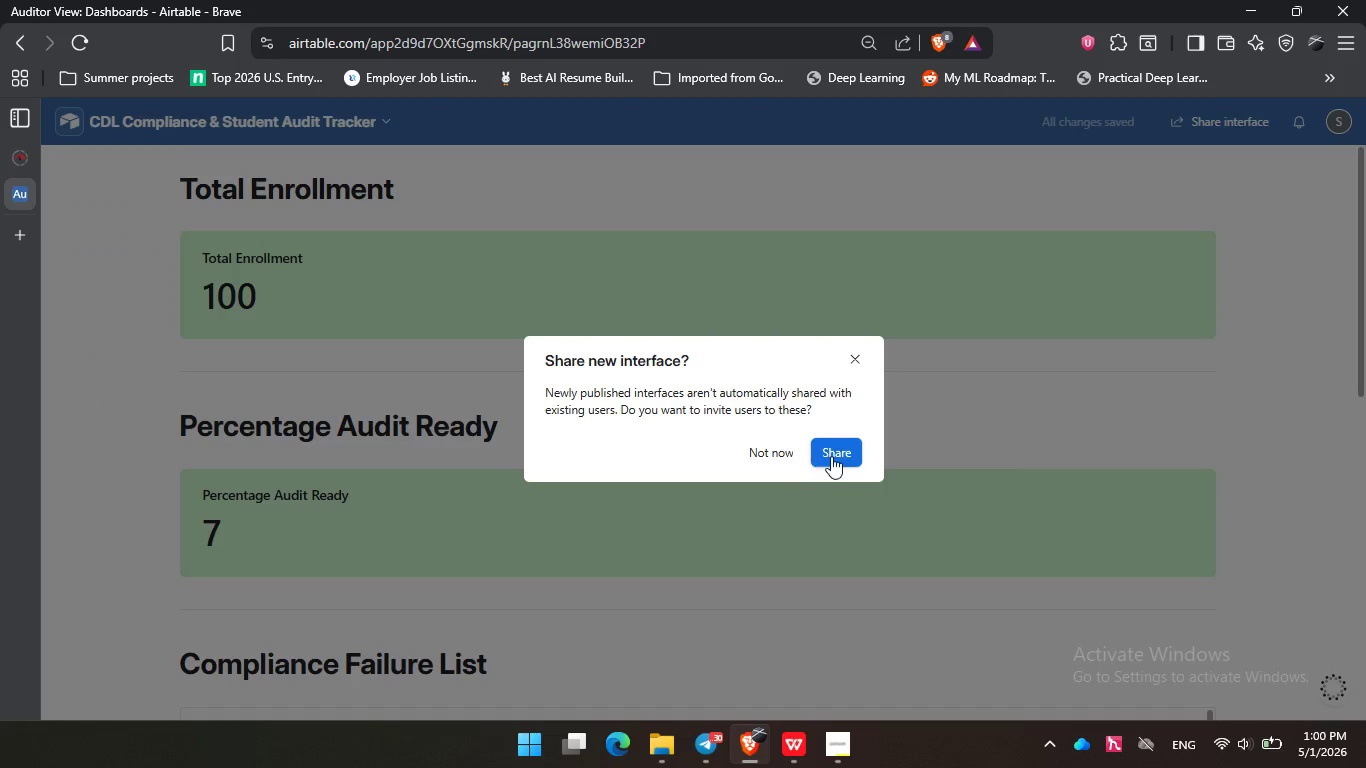 
left_click([771, 455])
 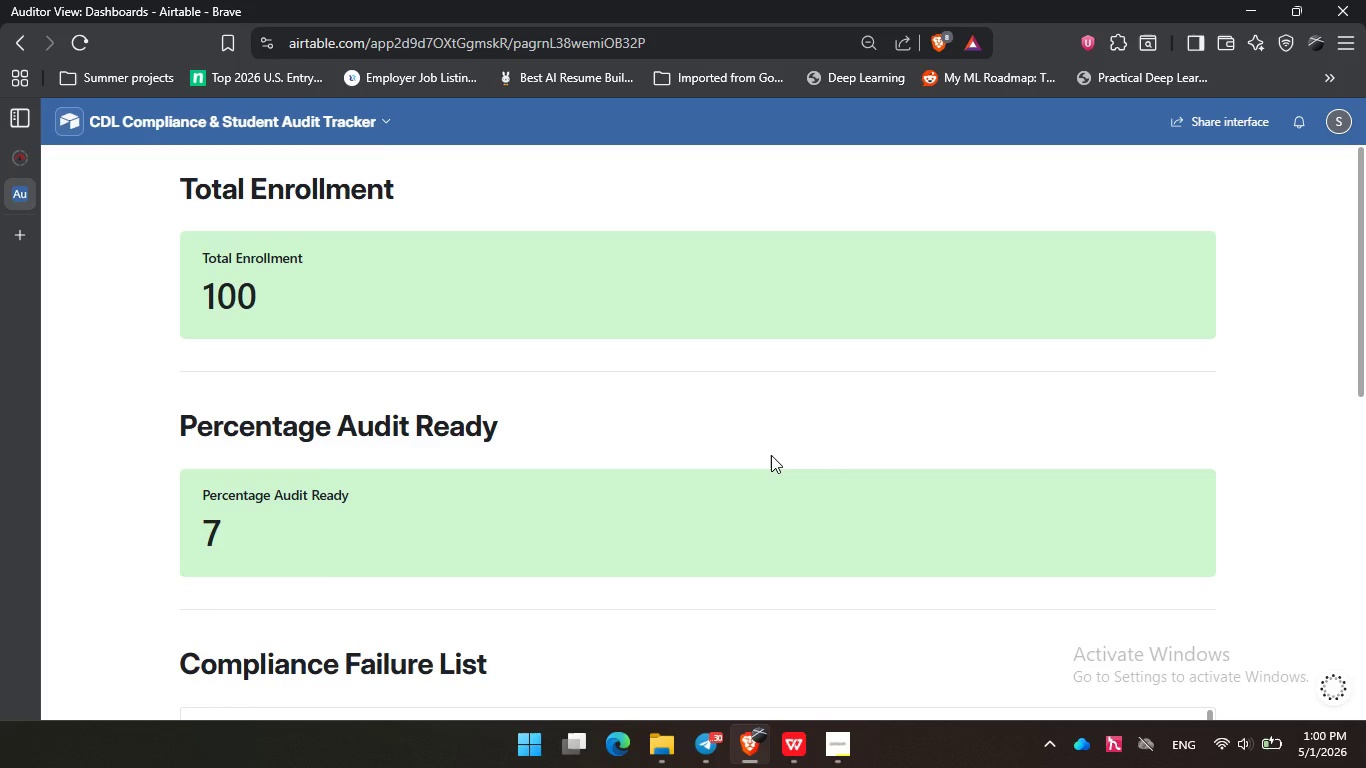 
wait(17.31)
 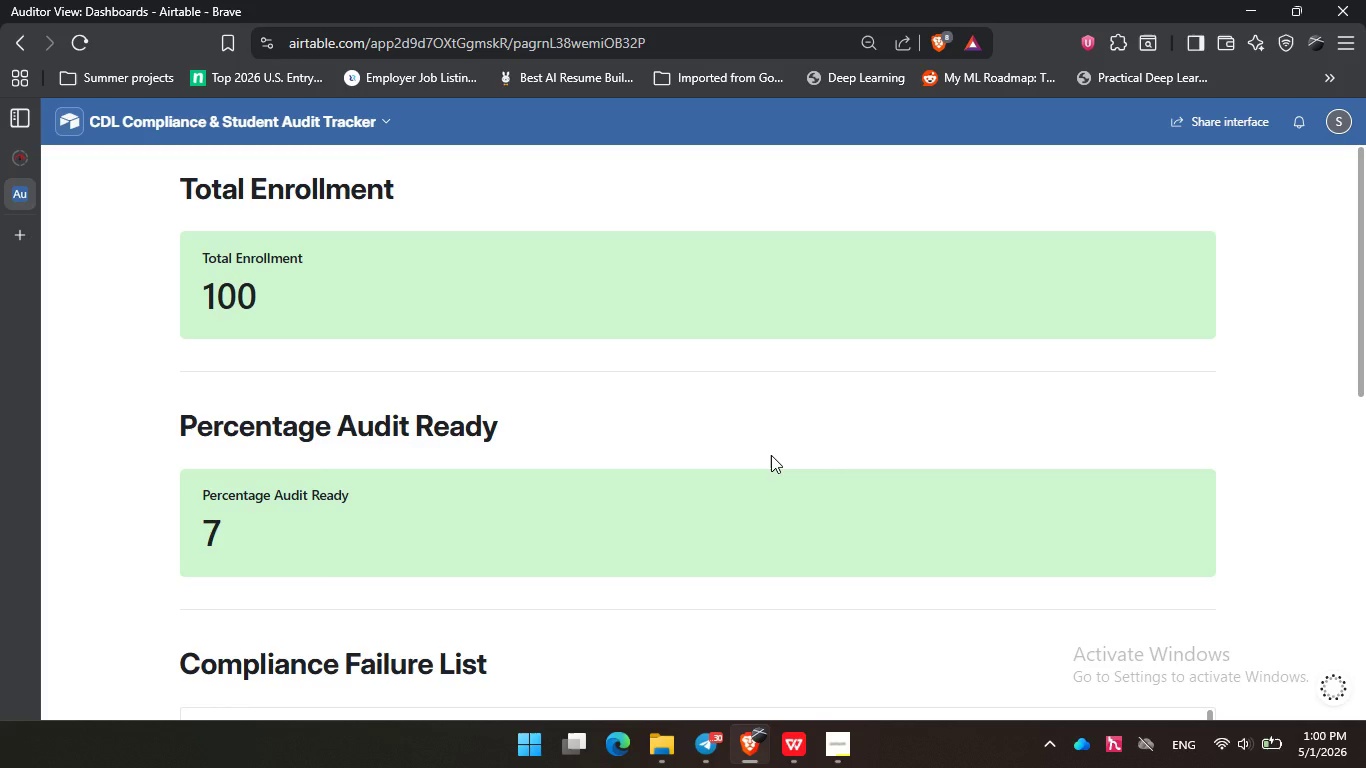 
scroll: coordinate [573, 251], scroll_direction: none, amount: 0.0
 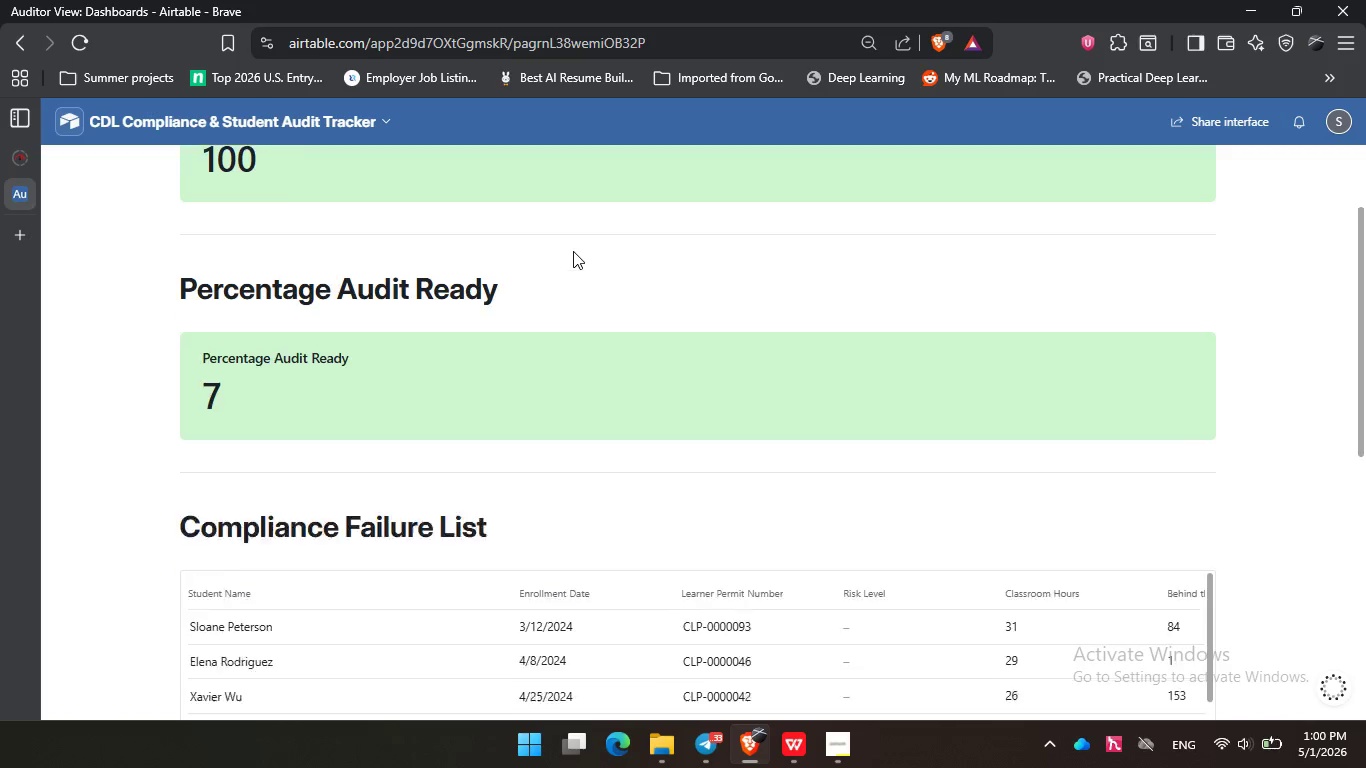 
scroll: coordinate [573, 251], scroll_direction: down, amount: 1.0
 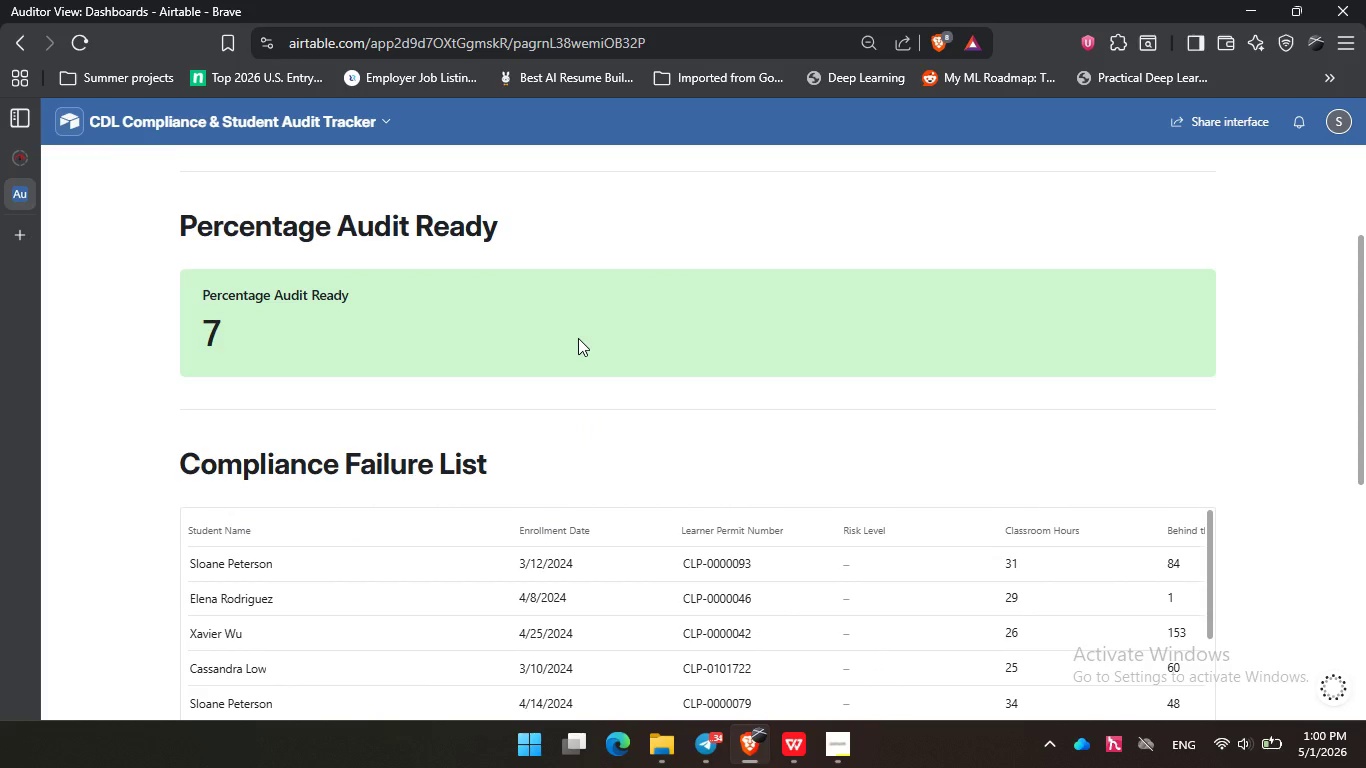 
wait(14.54)
 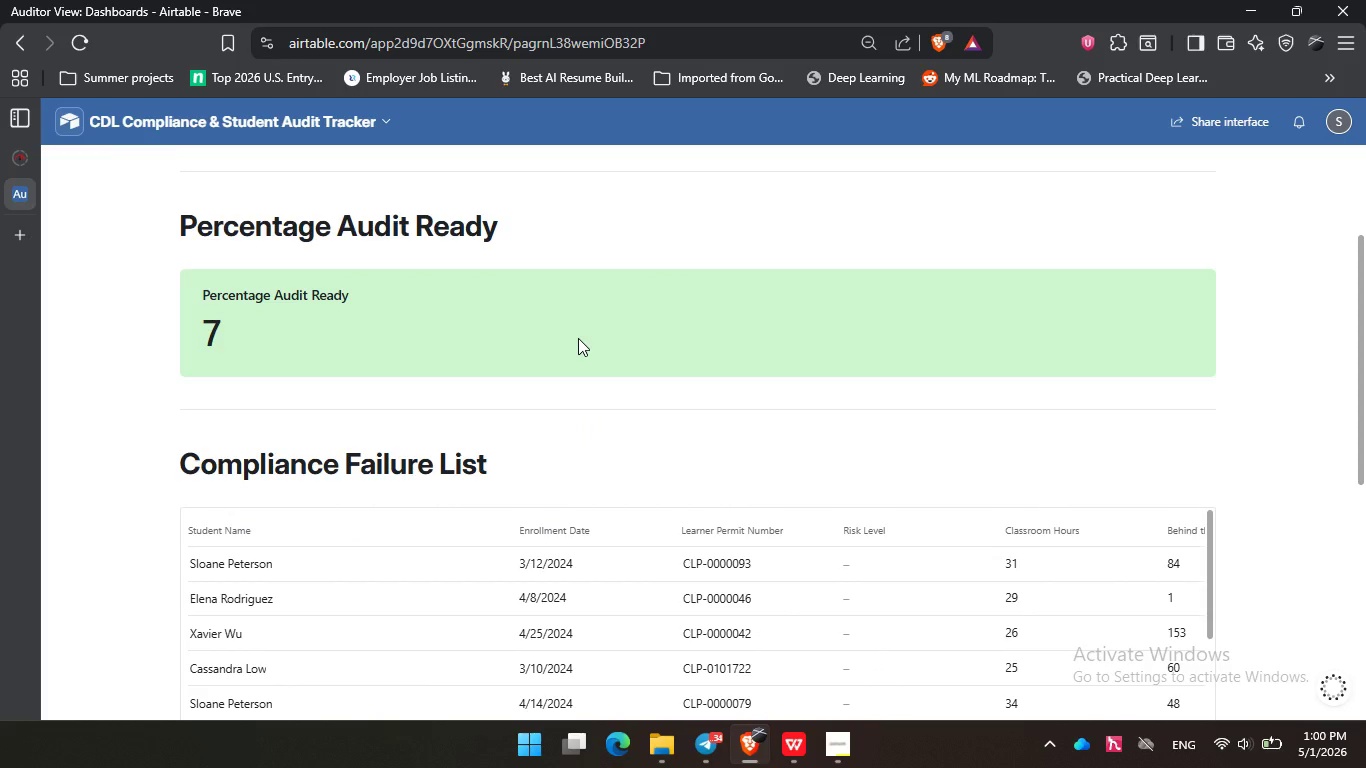 
scroll: coordinate [760, 552], scroll_direction: down, amount: 5.0
 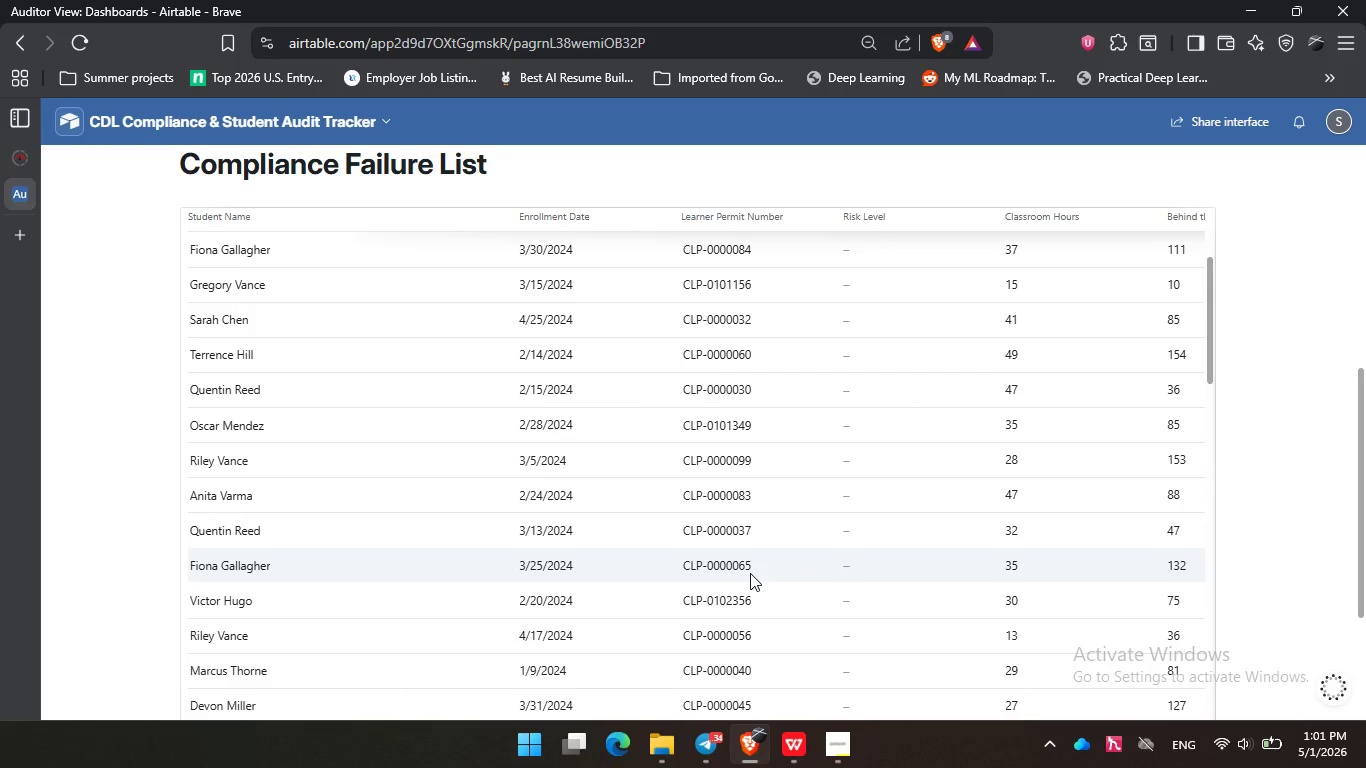 
scroll: coordinate [375, 302], scroll_direction: up, amount: 9.0
 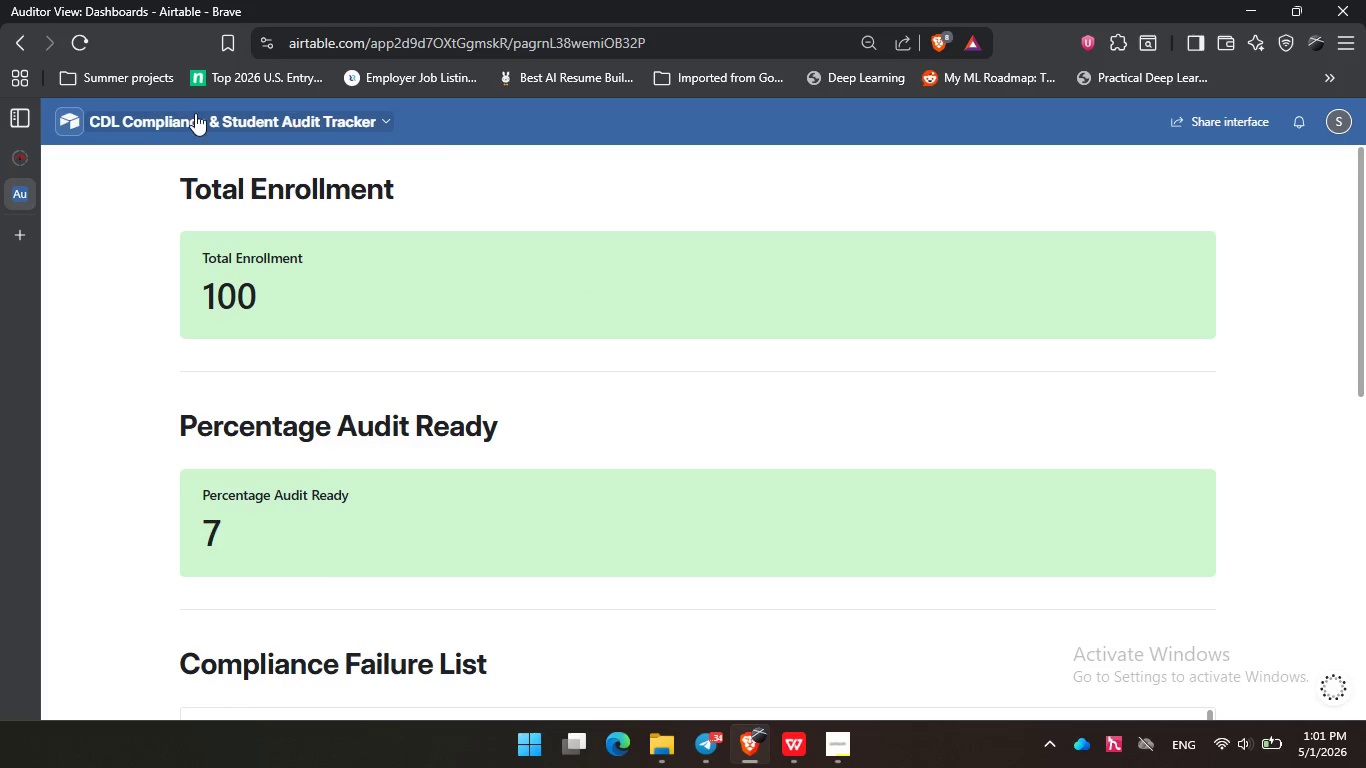 
left_click([192, 113])
 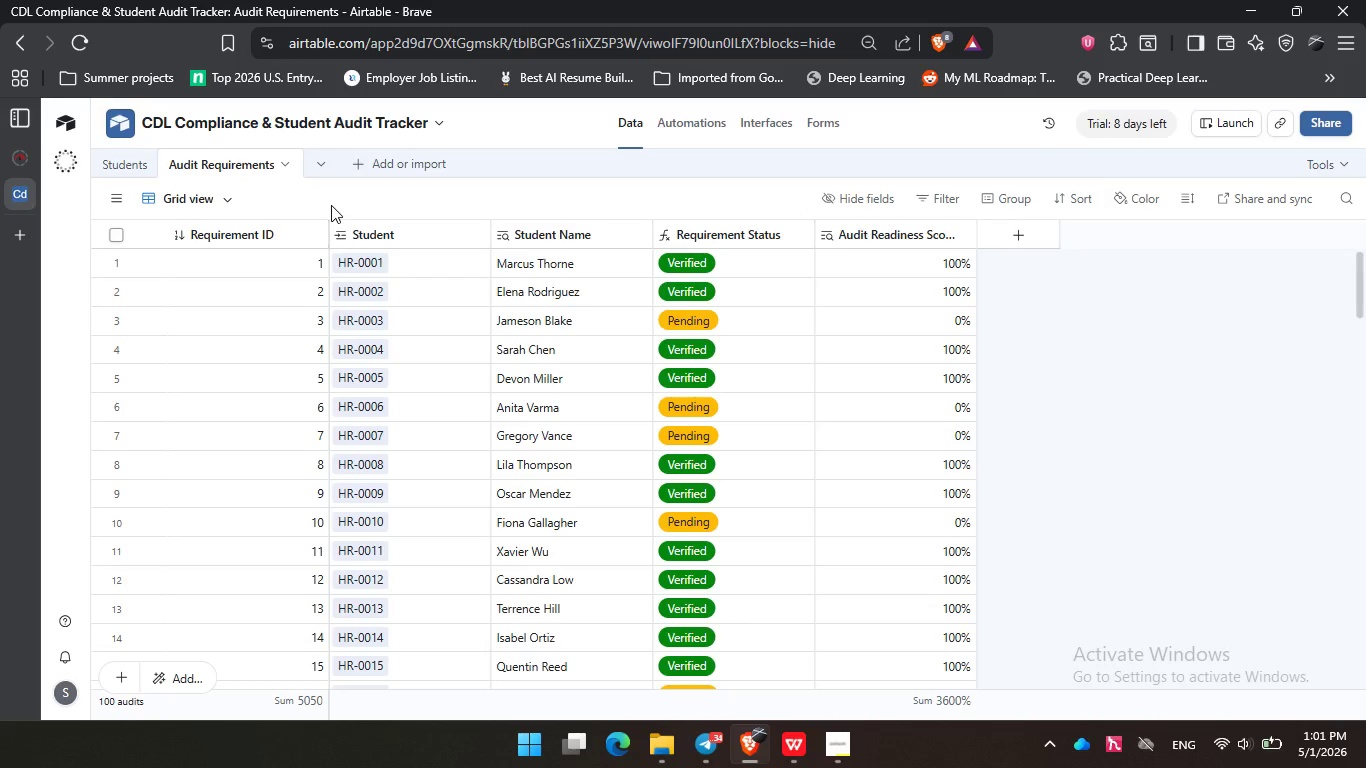 
wait(5.34)
 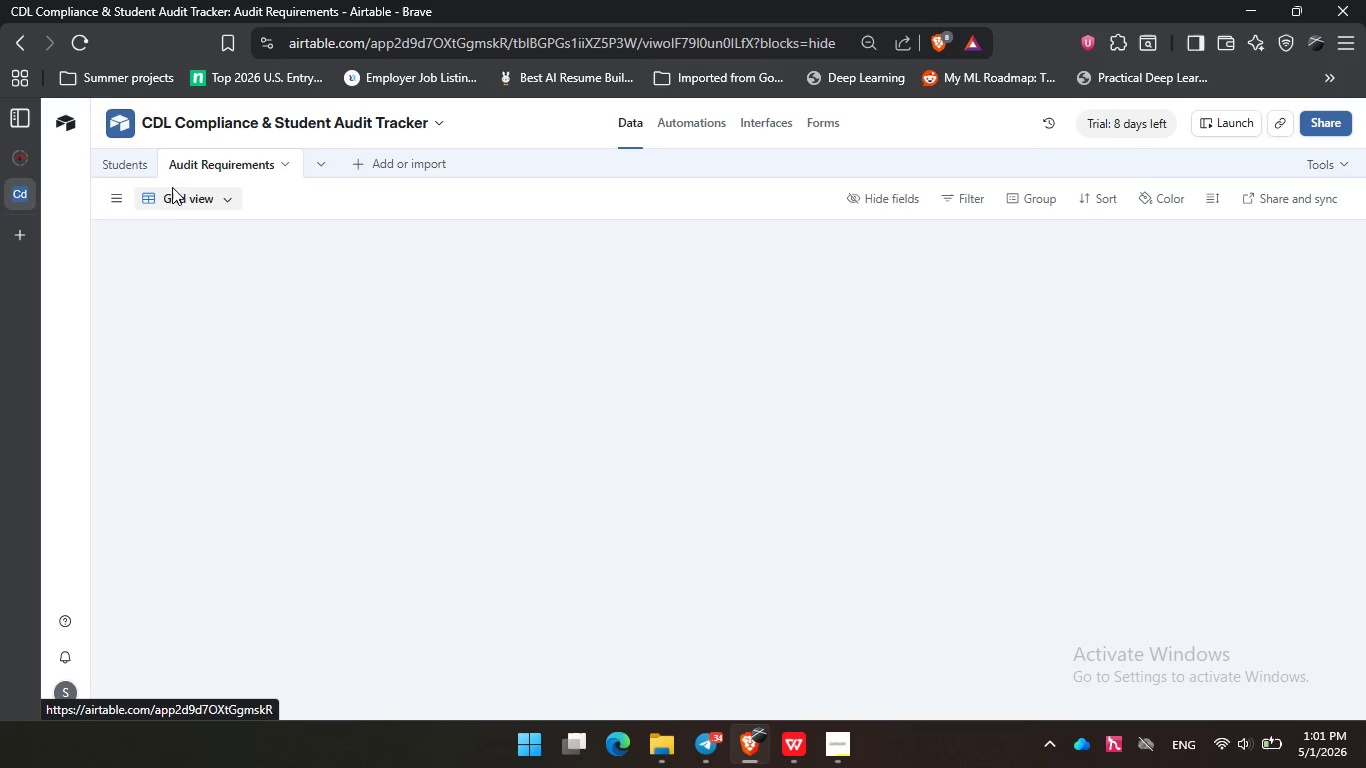 
left_click([120, 162])
 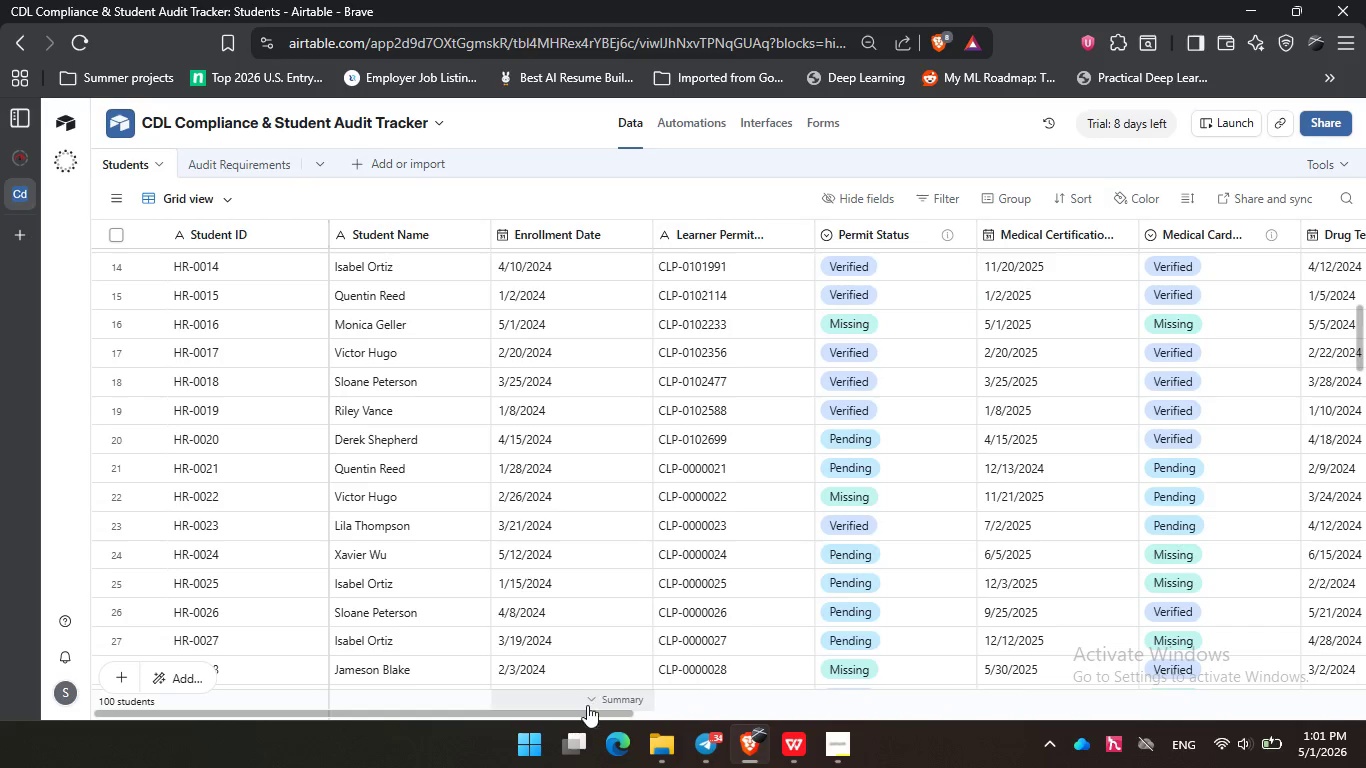 
left_click_drag(start_coordinate=[586, 714], to_coordinate=[1194, 686])
 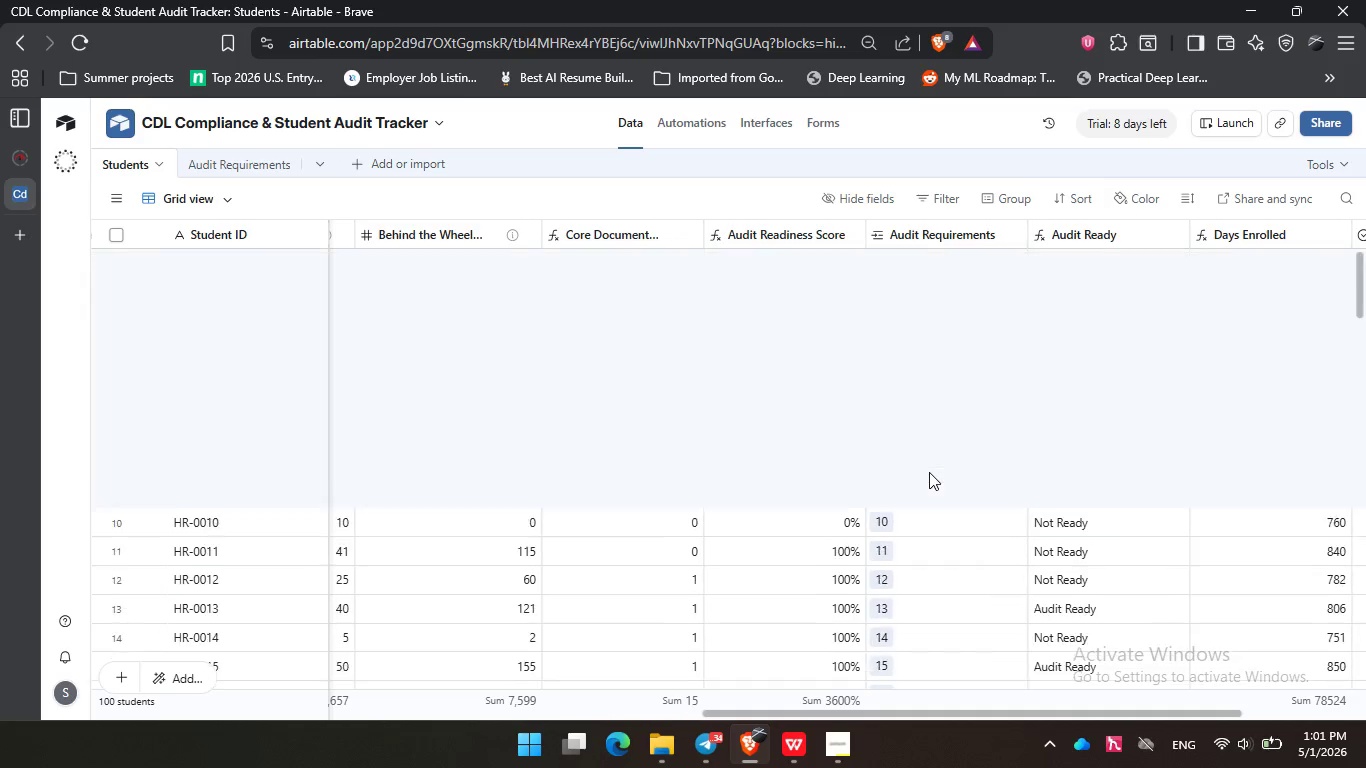 
scroll: coordinate [929, 472], scroll_direction: up, amount: 5.0
 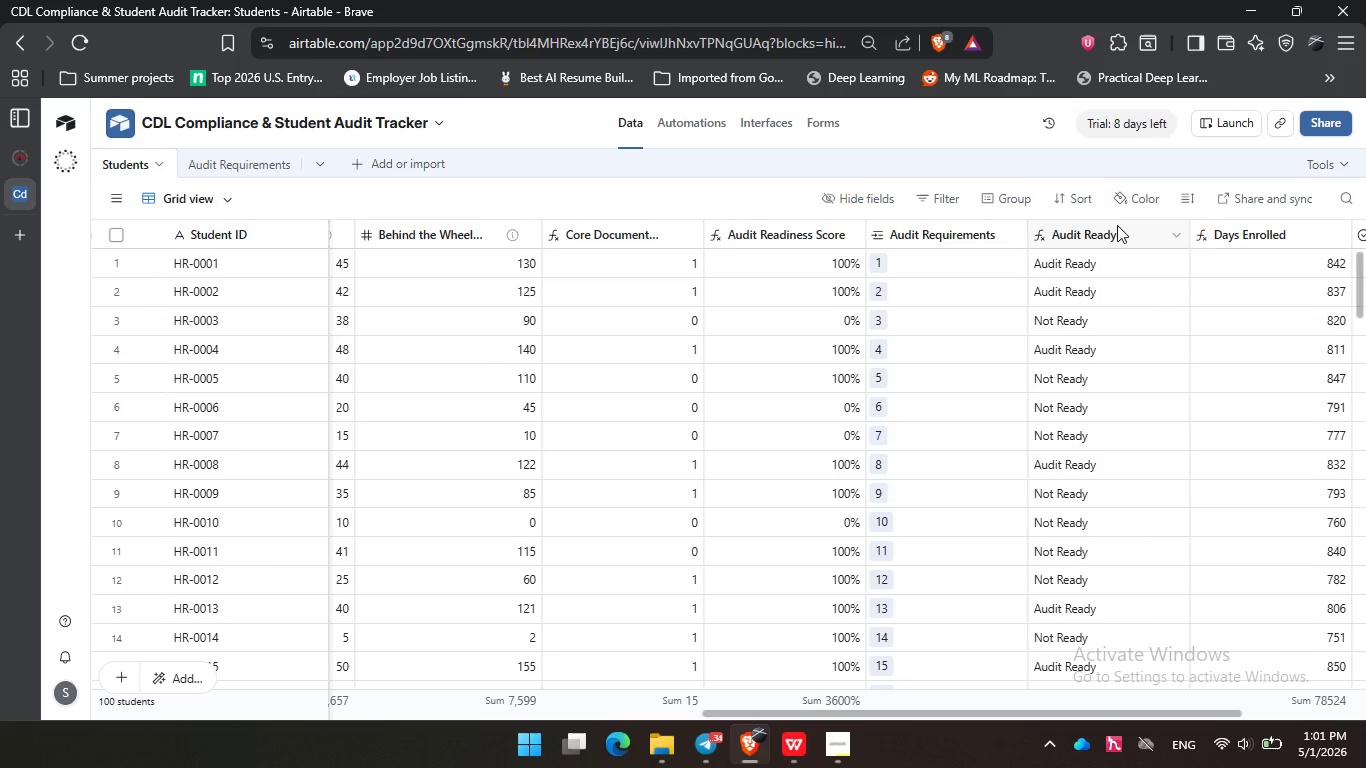 
left_click([1143, 189])
 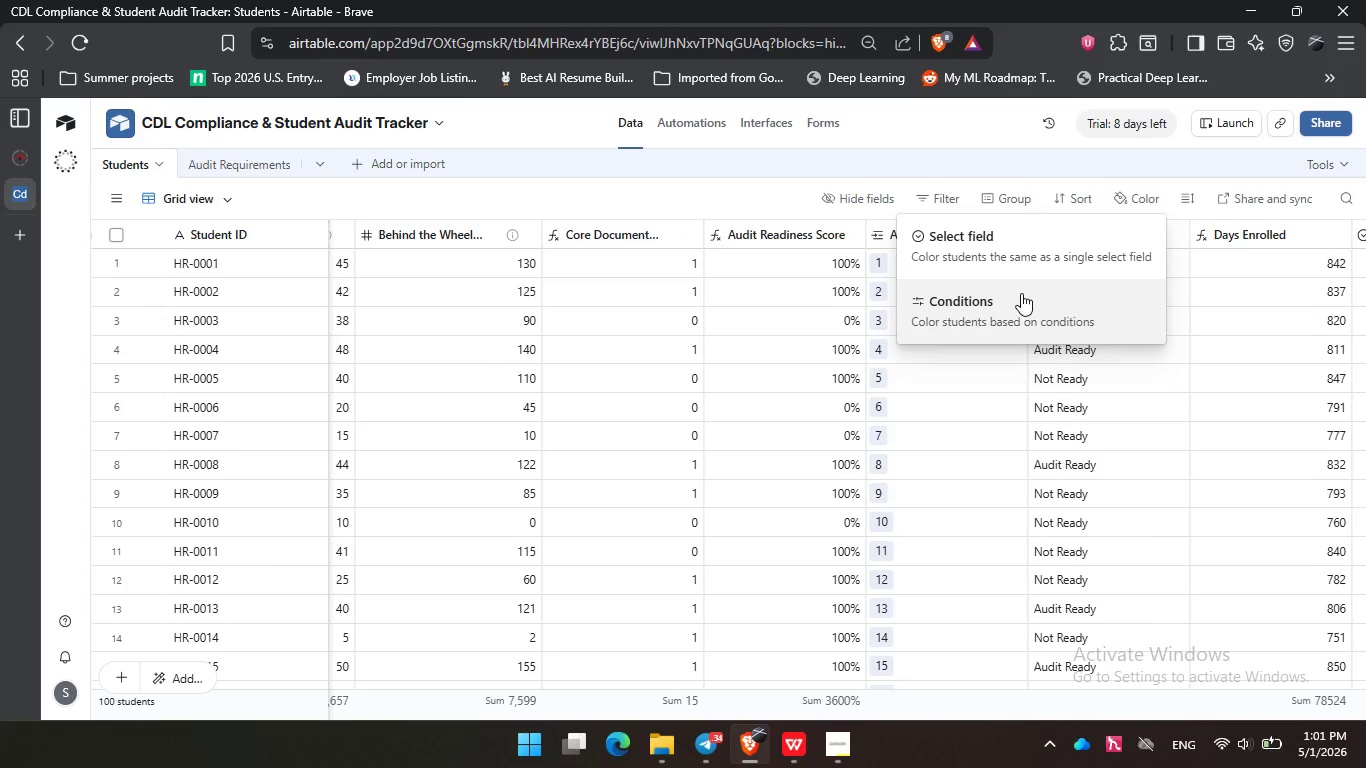 
left_click([1021, 293])
 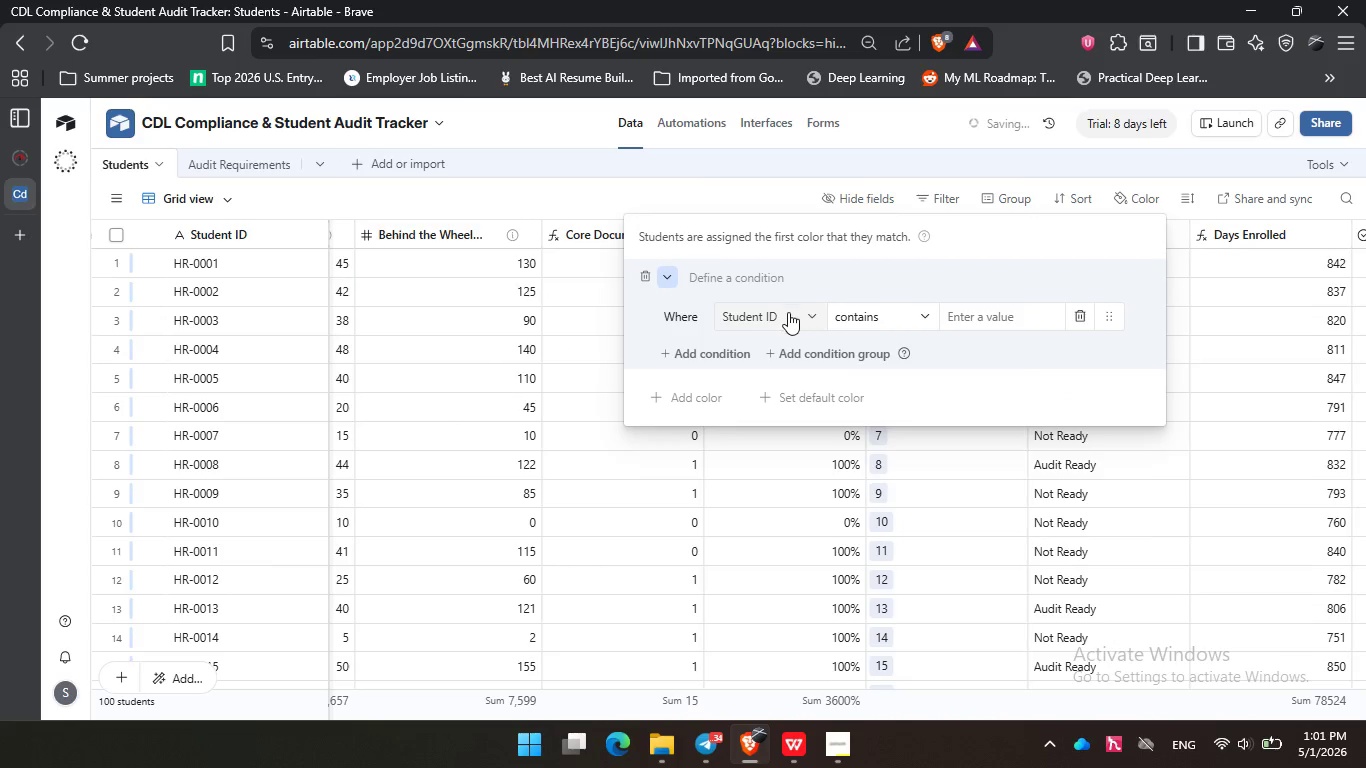 
left_click([788, 313])
 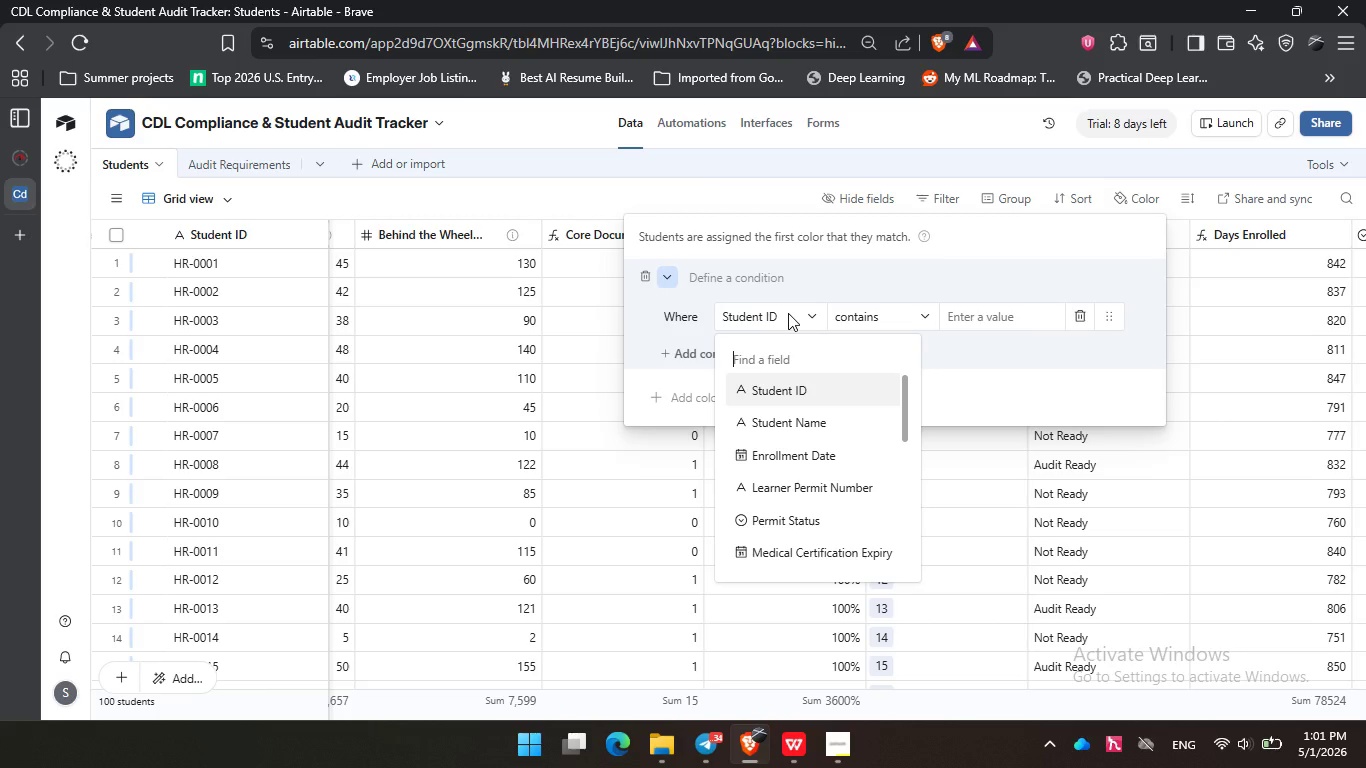 
wait(11.45)
 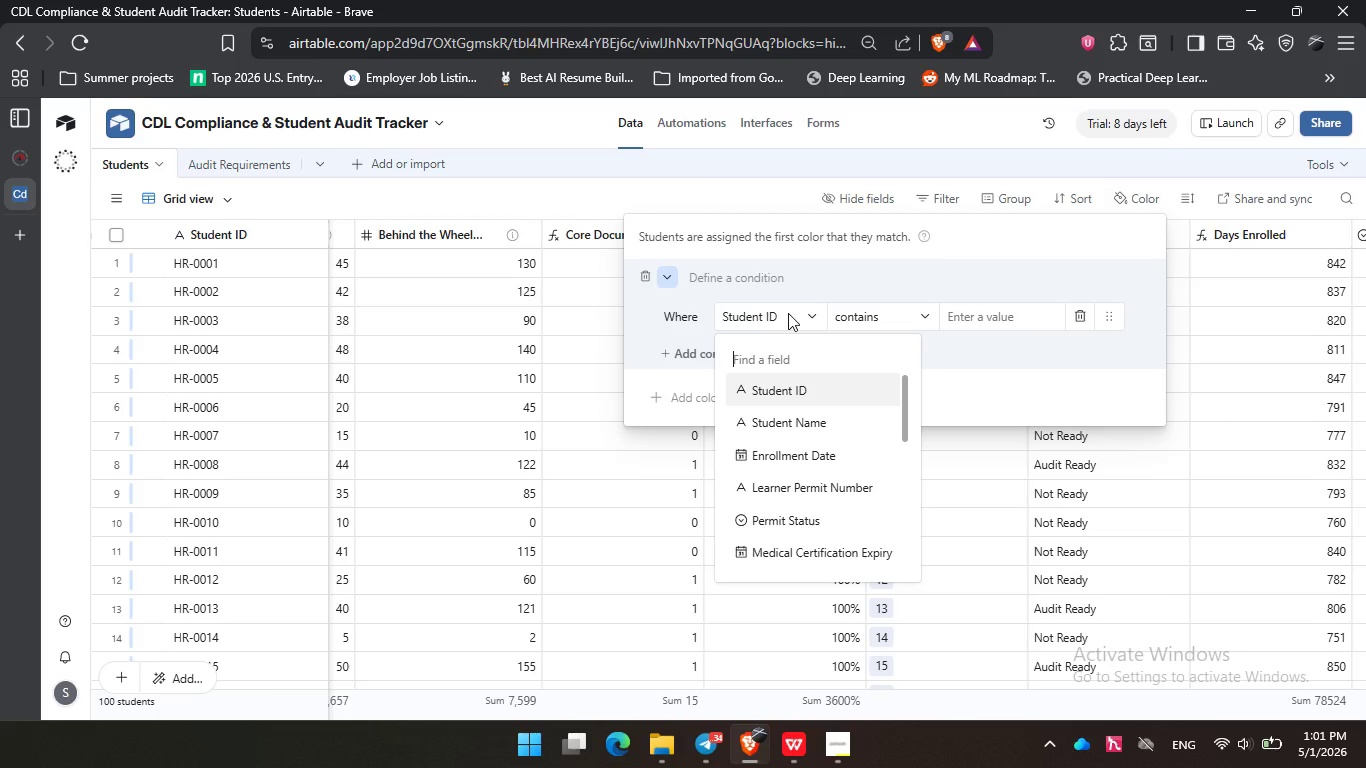 
scroll: coordinate [838, 447], scroll_direction: down, amount: 2.0
 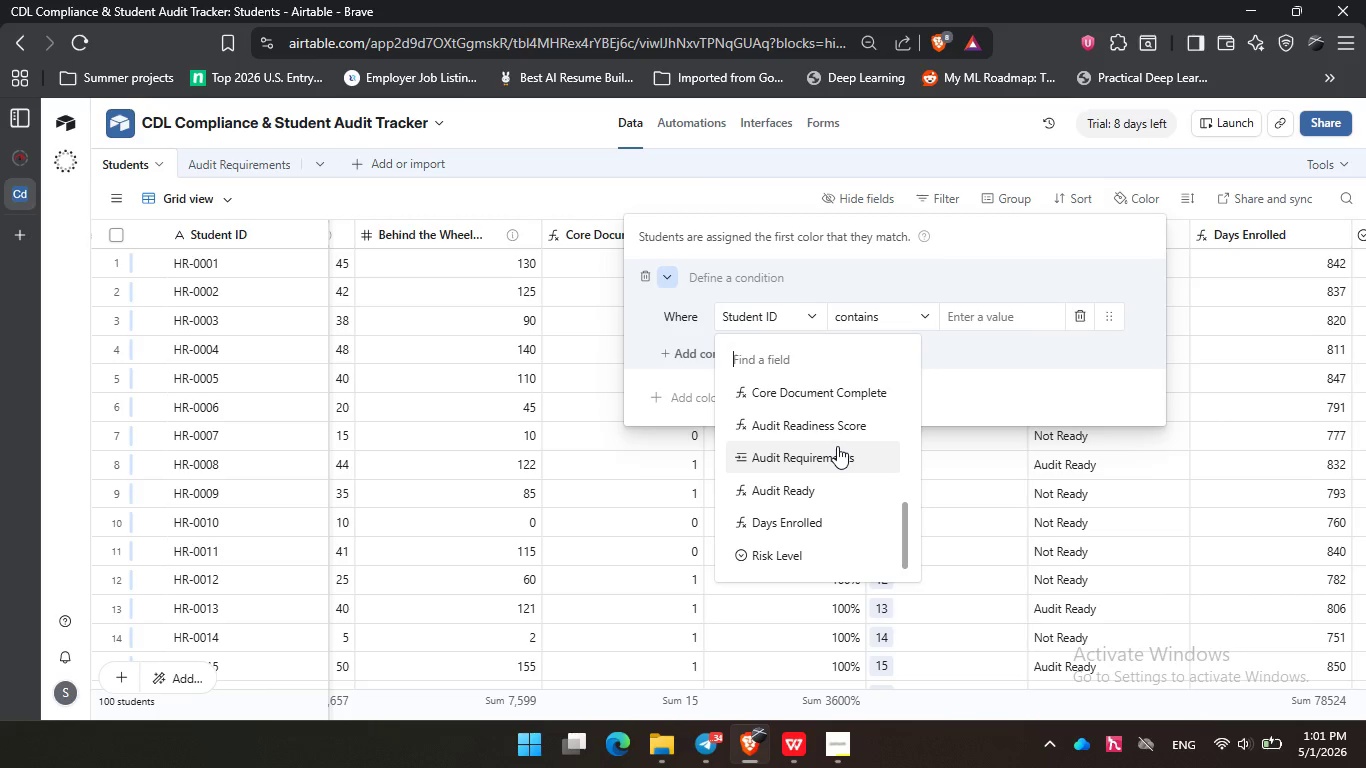 
wait(10.62)
 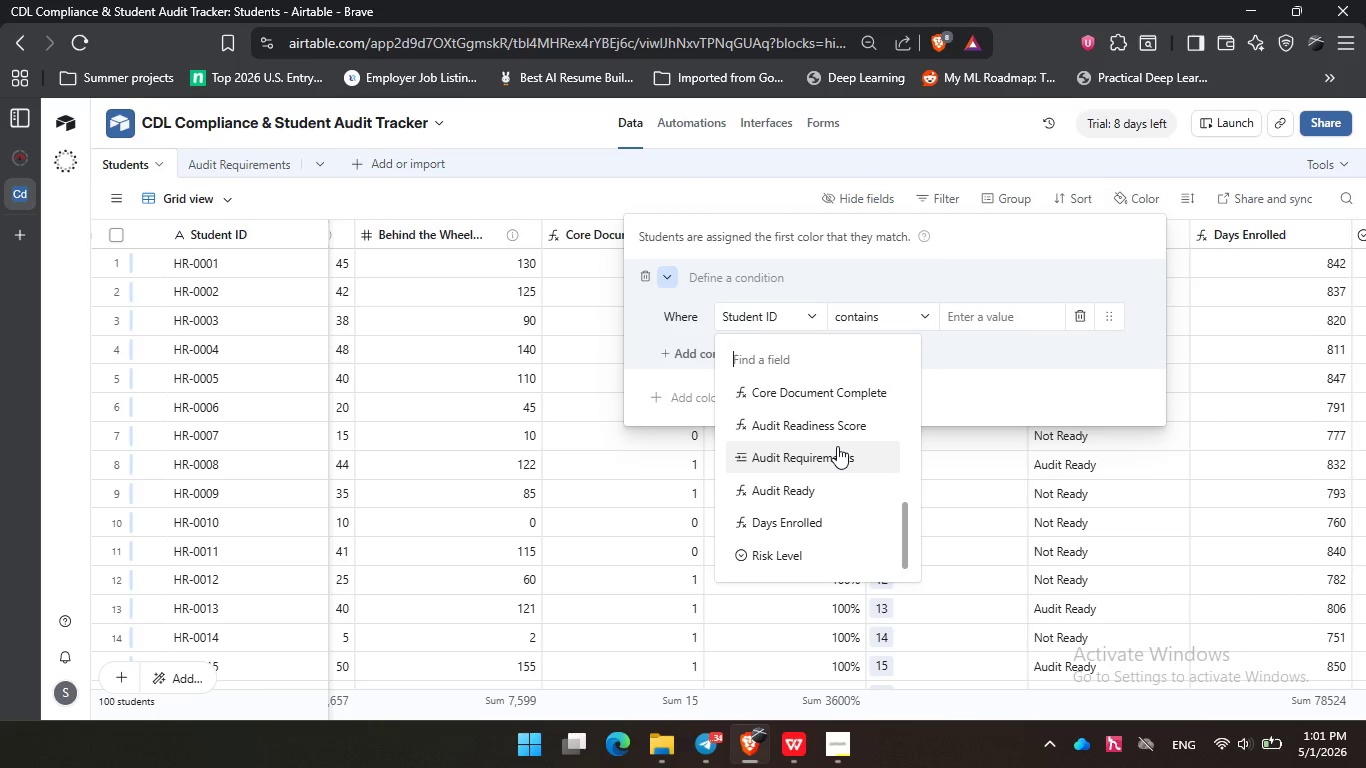 
left_click([847, 491])
 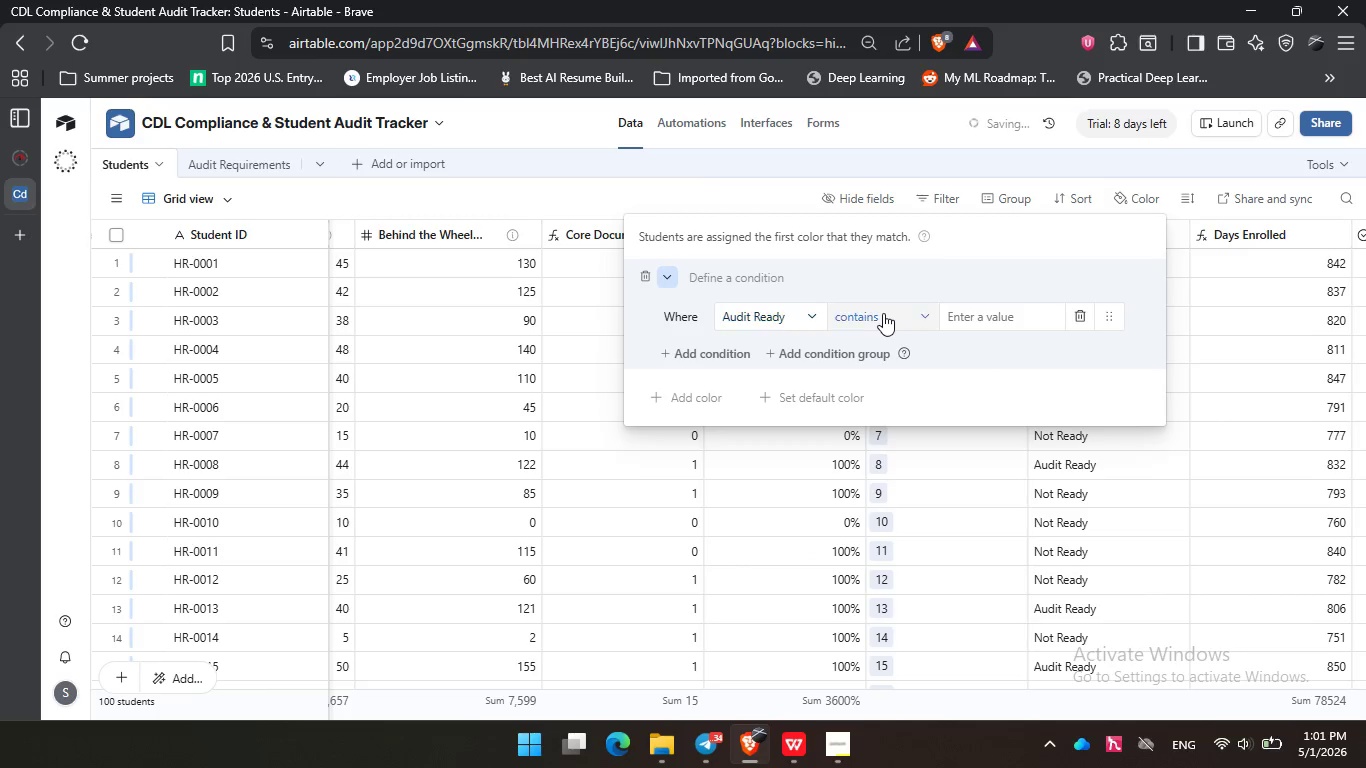 
left_click([883, 313])
 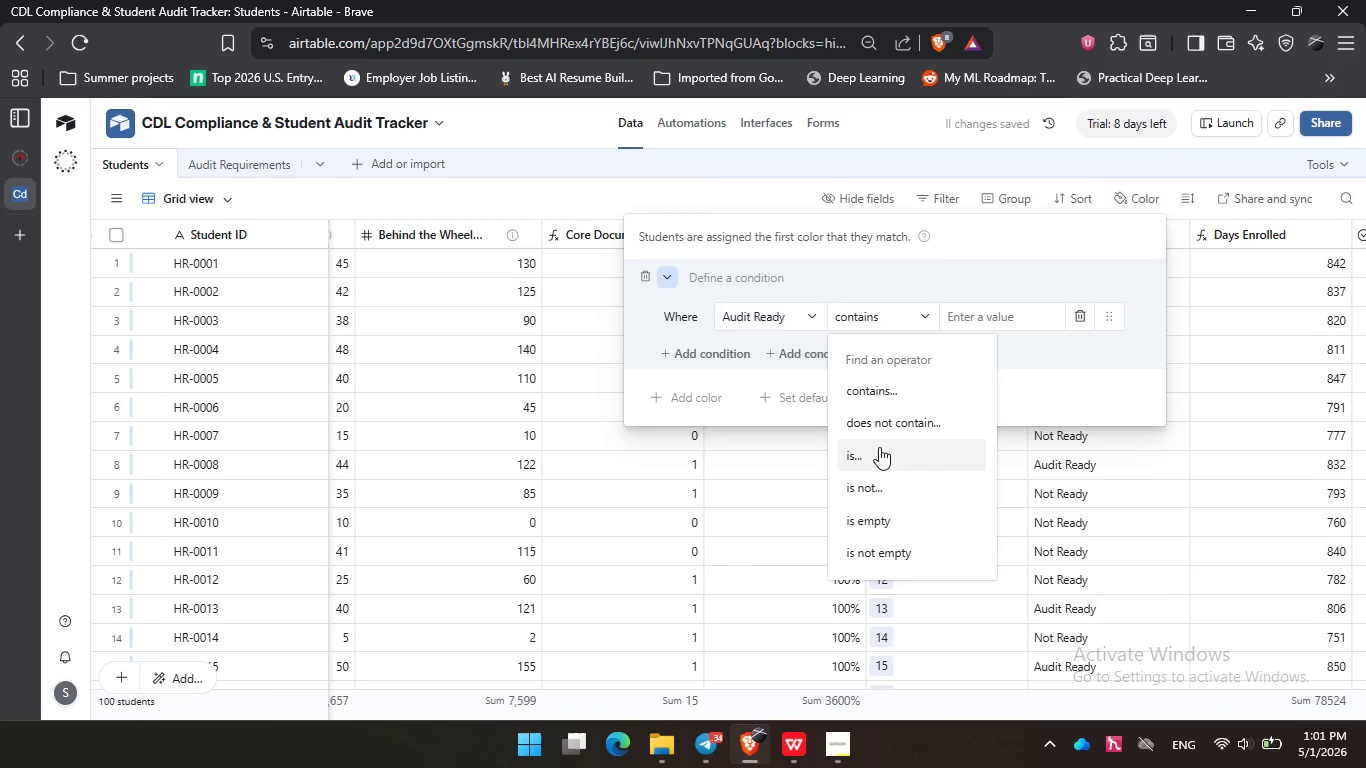 
left_click([879, 447])
 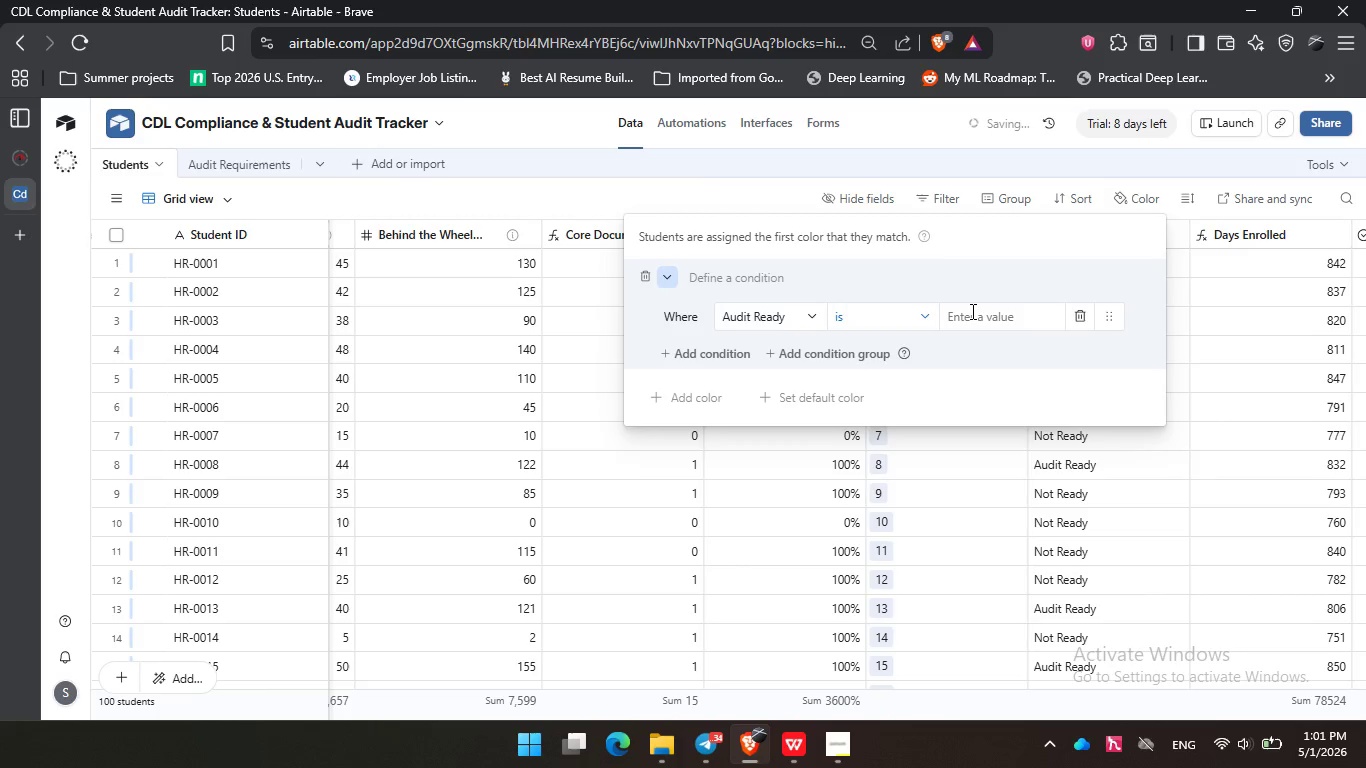 
left_click([971, 311])
 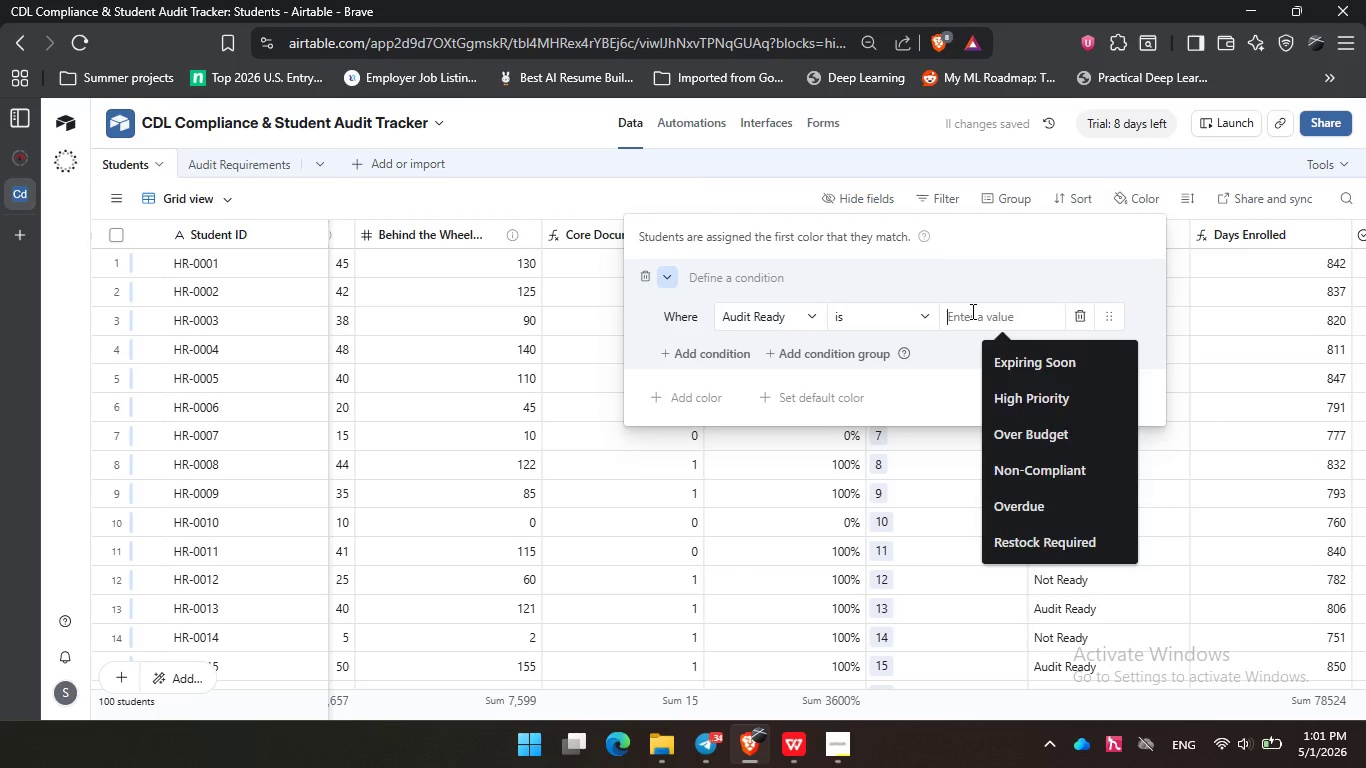 
type(aud)
 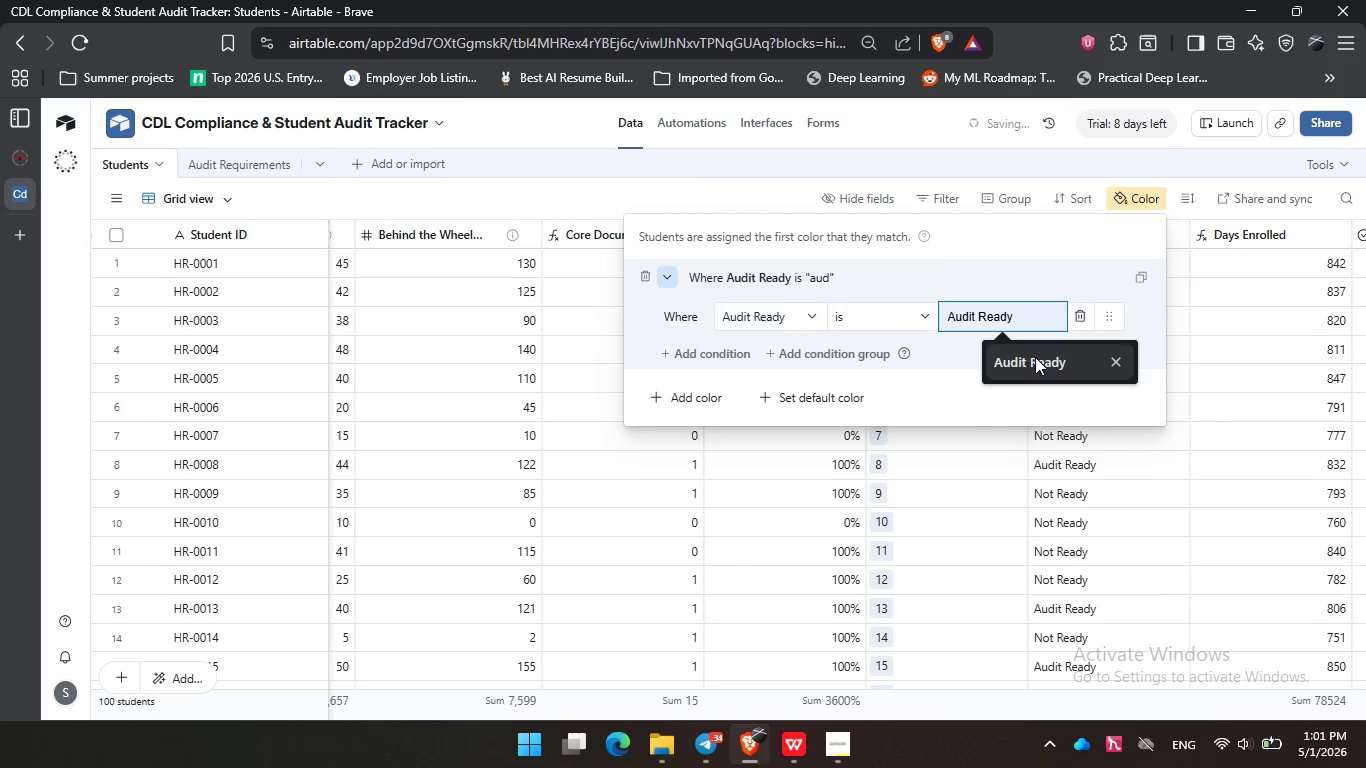 
left_click([1035, 357])
 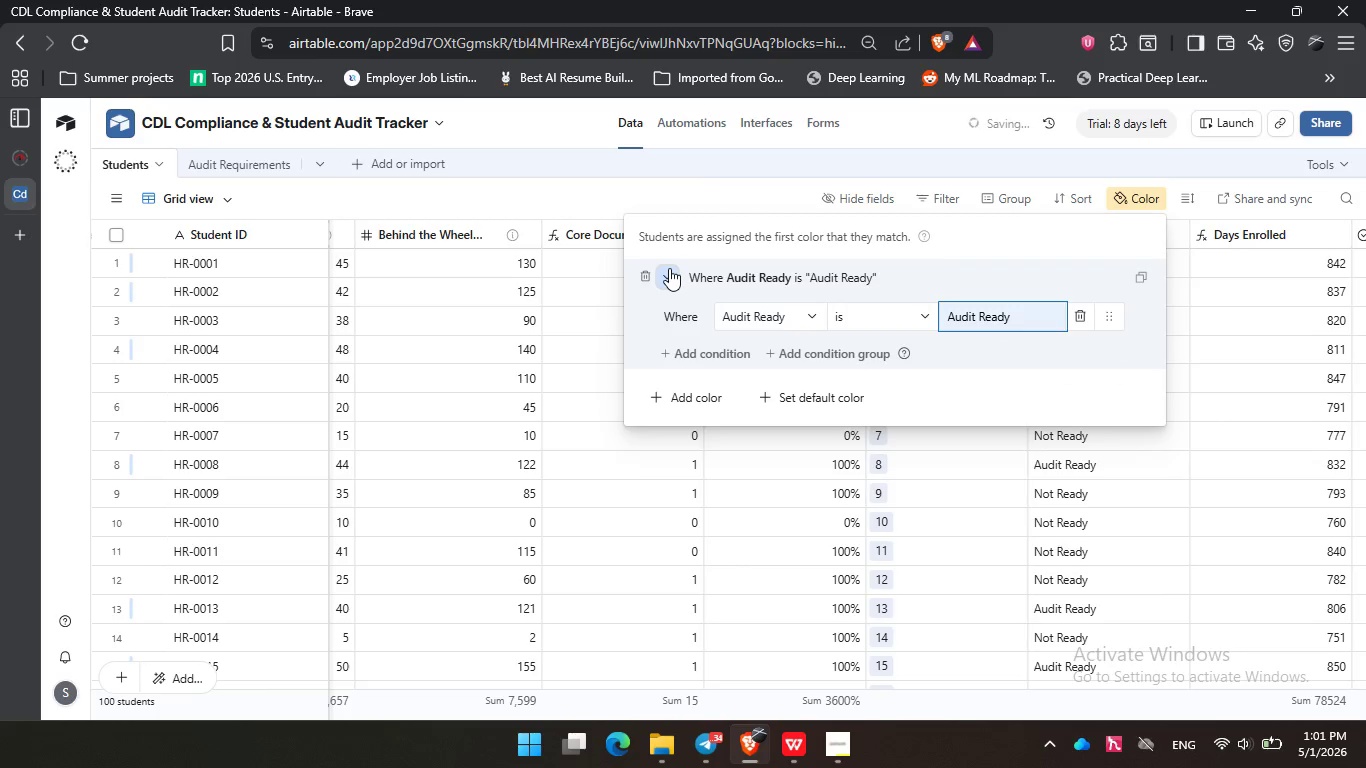 
left_click([669, 268])
 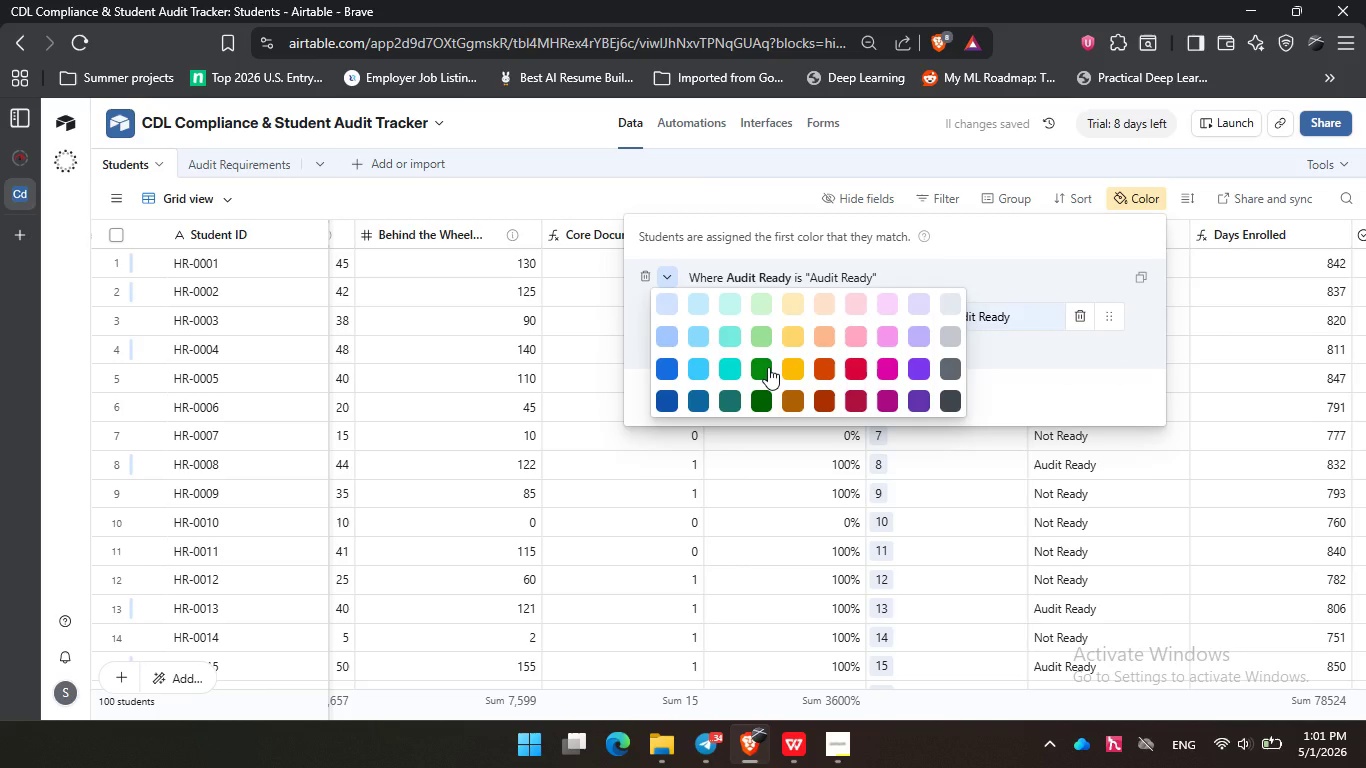 
left_click([768, 367])
 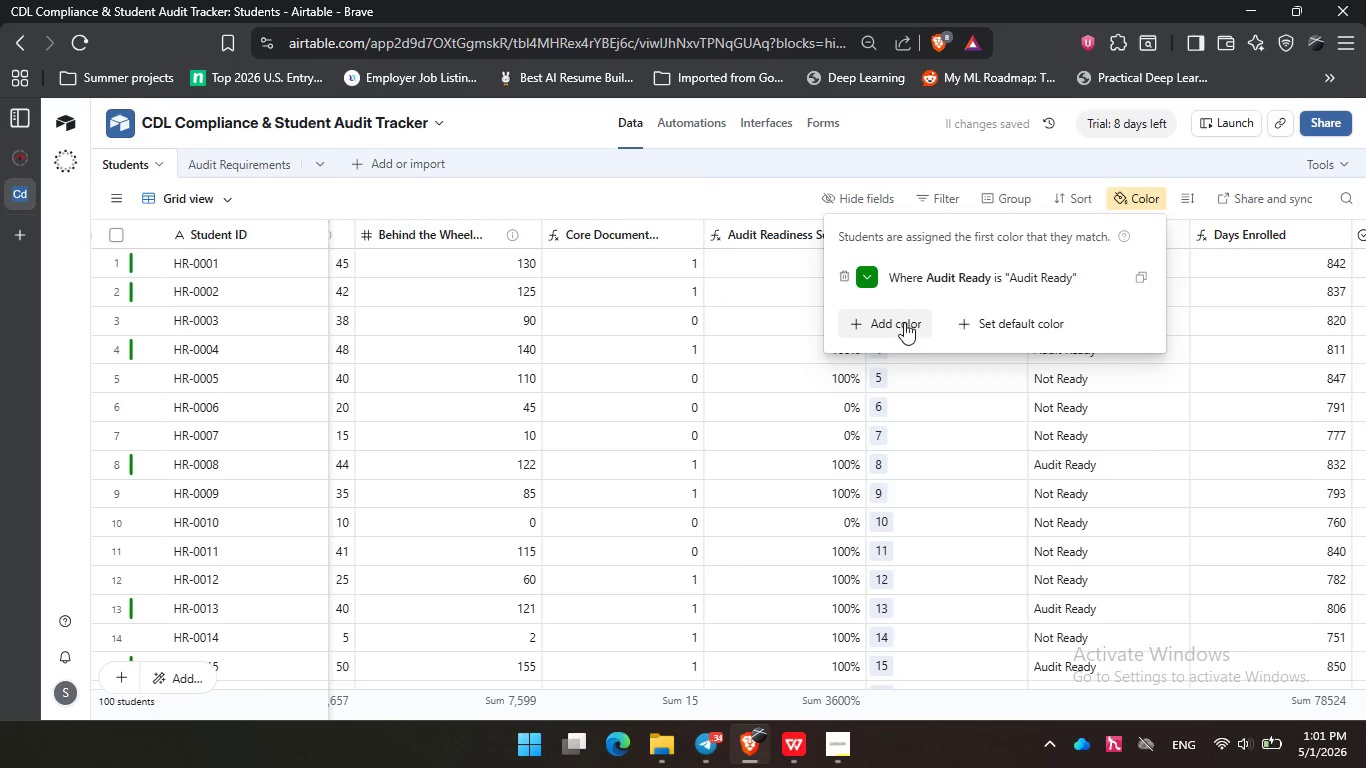 
left_click([904, 322])
 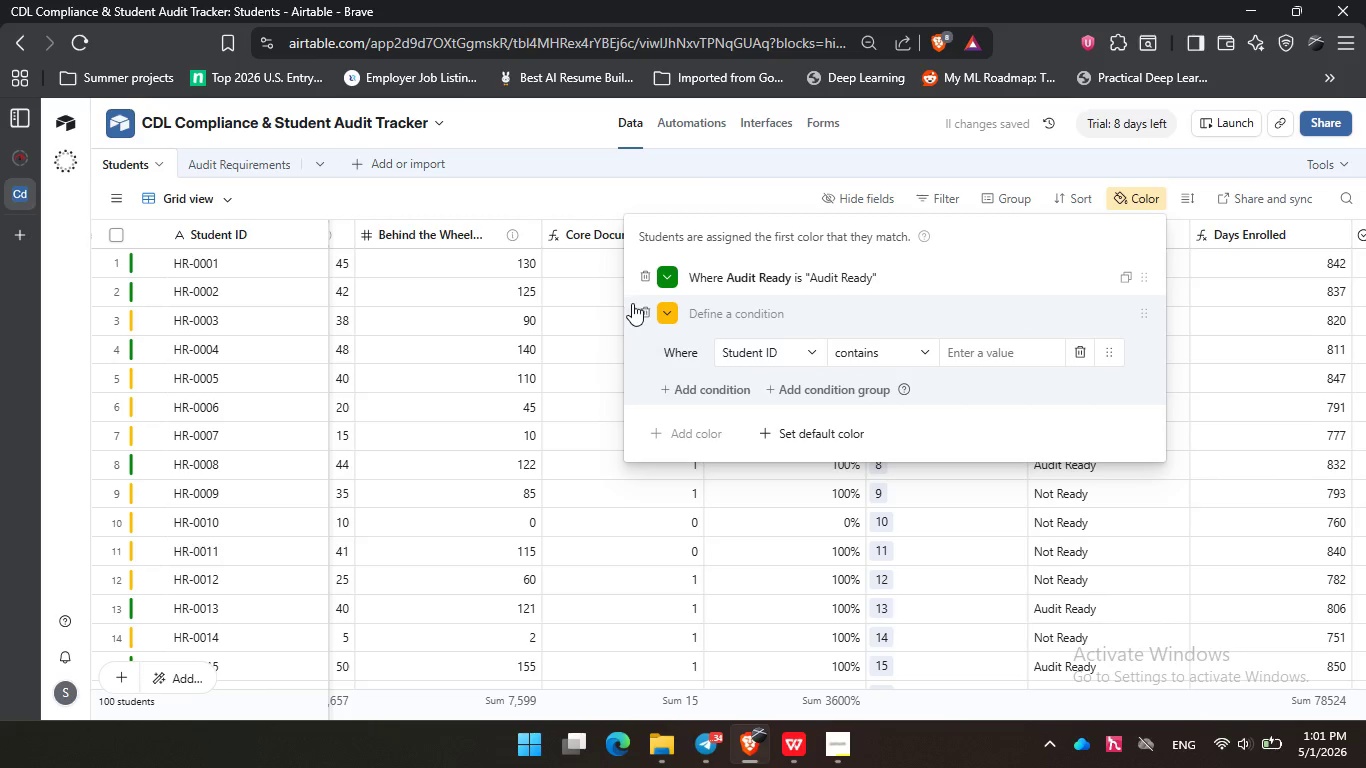 
left_click([647, 313])
 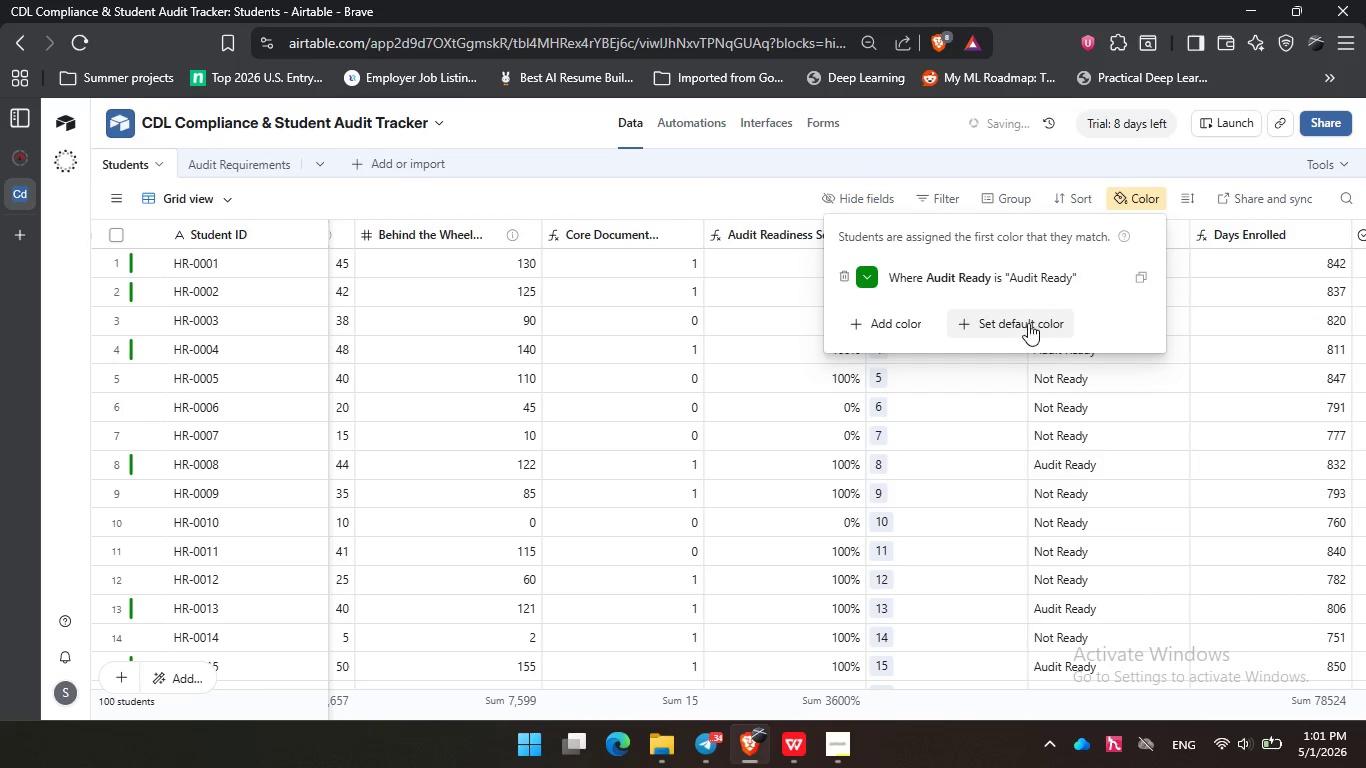 
left_click([1028, 323])
 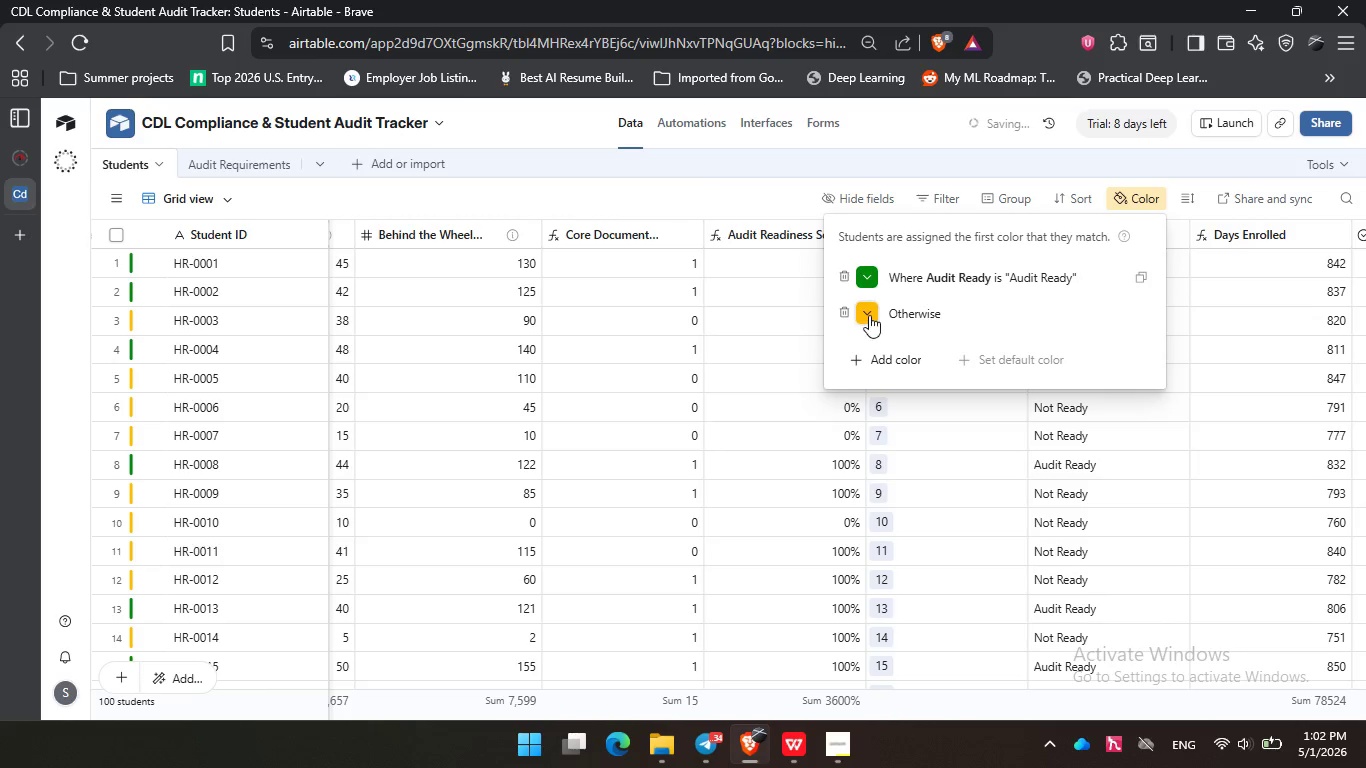 
left_click([869, 315])
 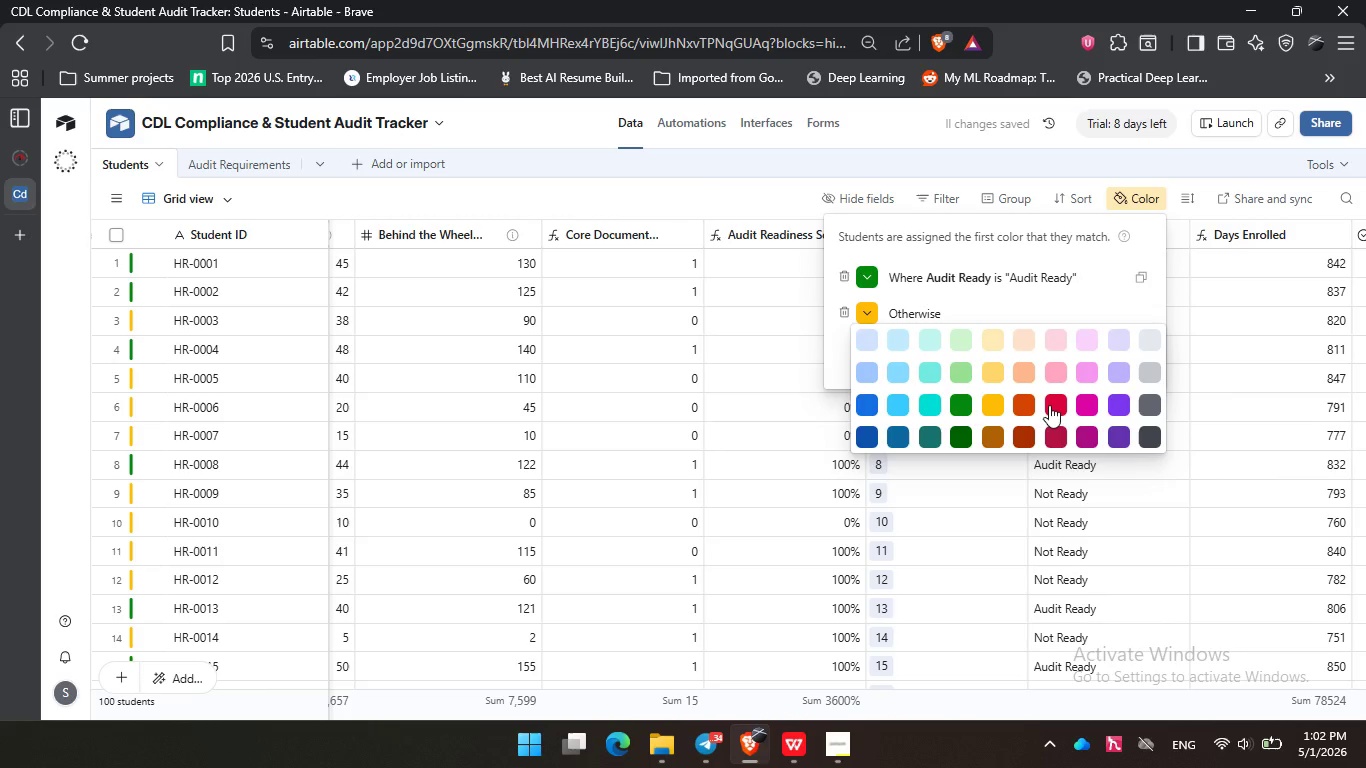 
left_click([1049, 405])
 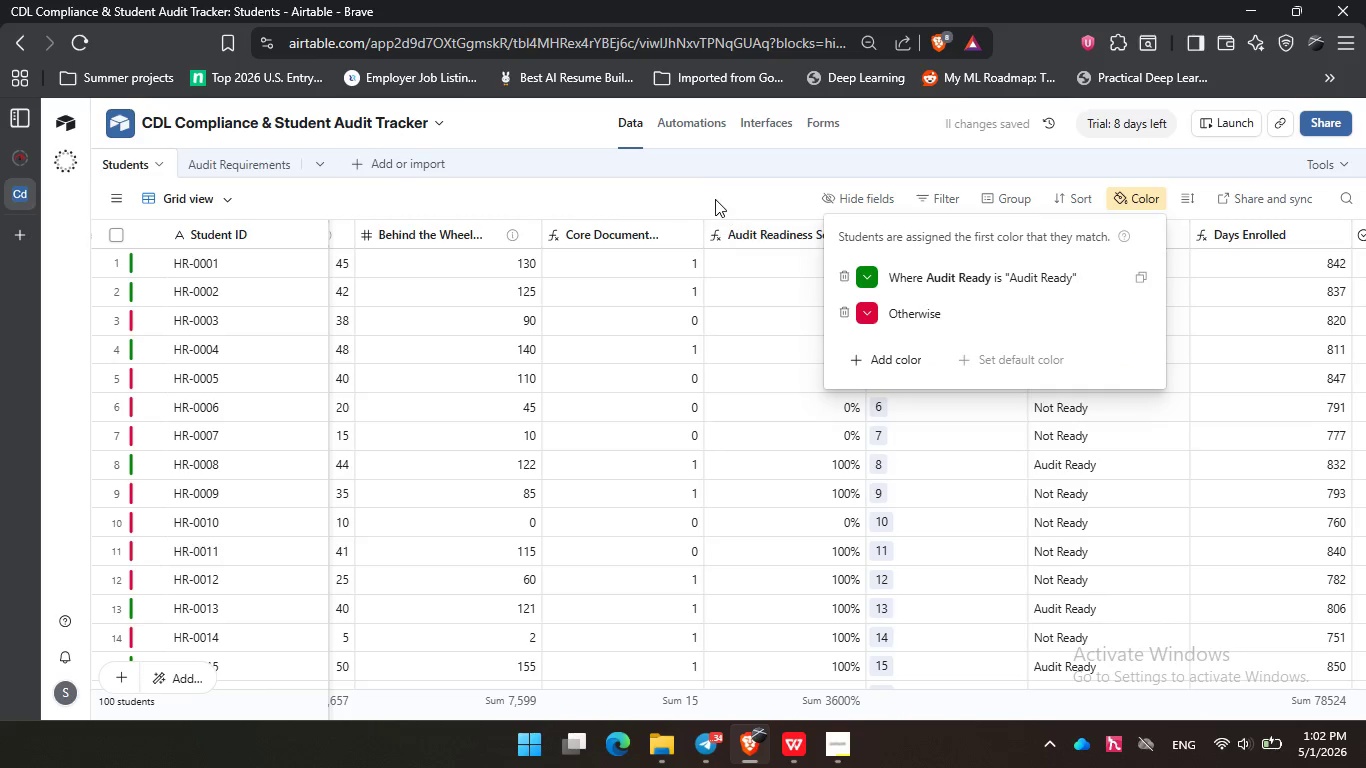 
left_click([714, 197])
 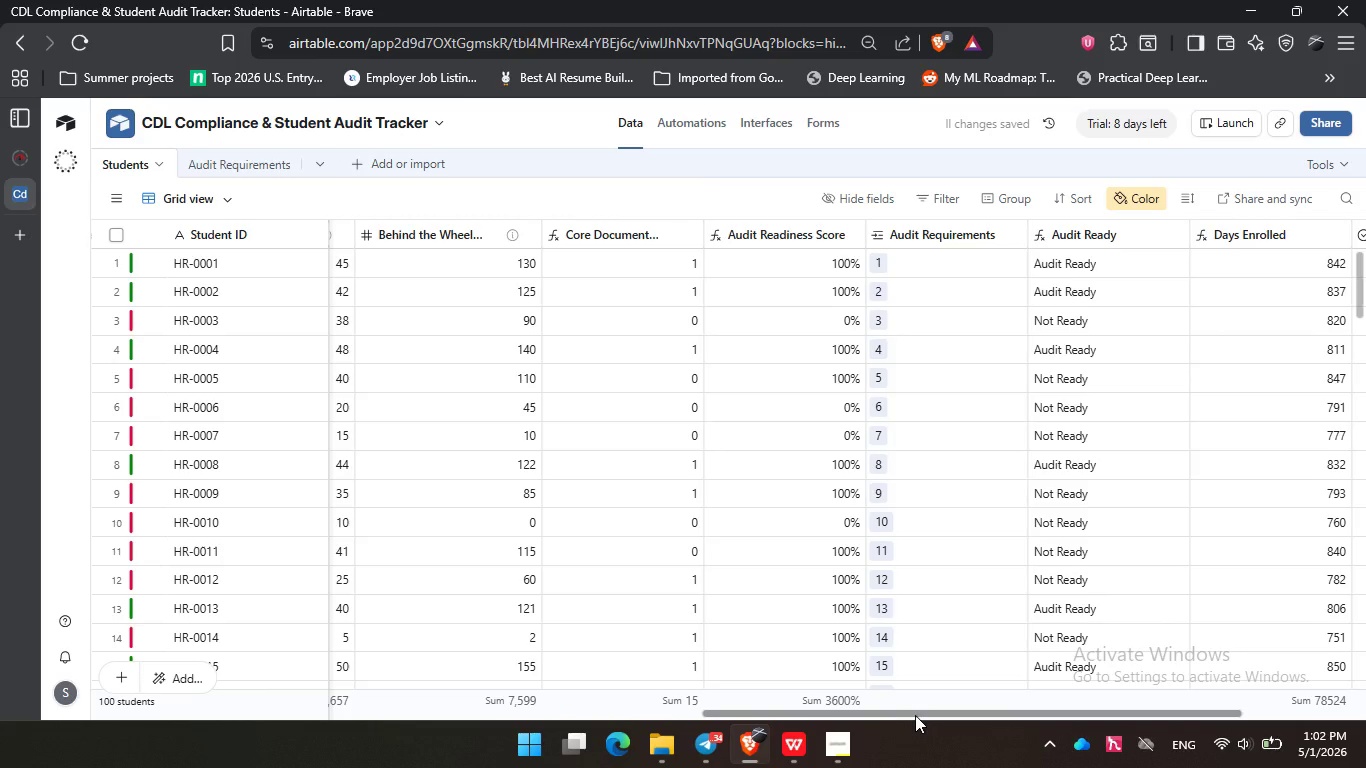 
left_click_drag(start_coordinate=[915, 715], to_coordinate=[233, 642])
 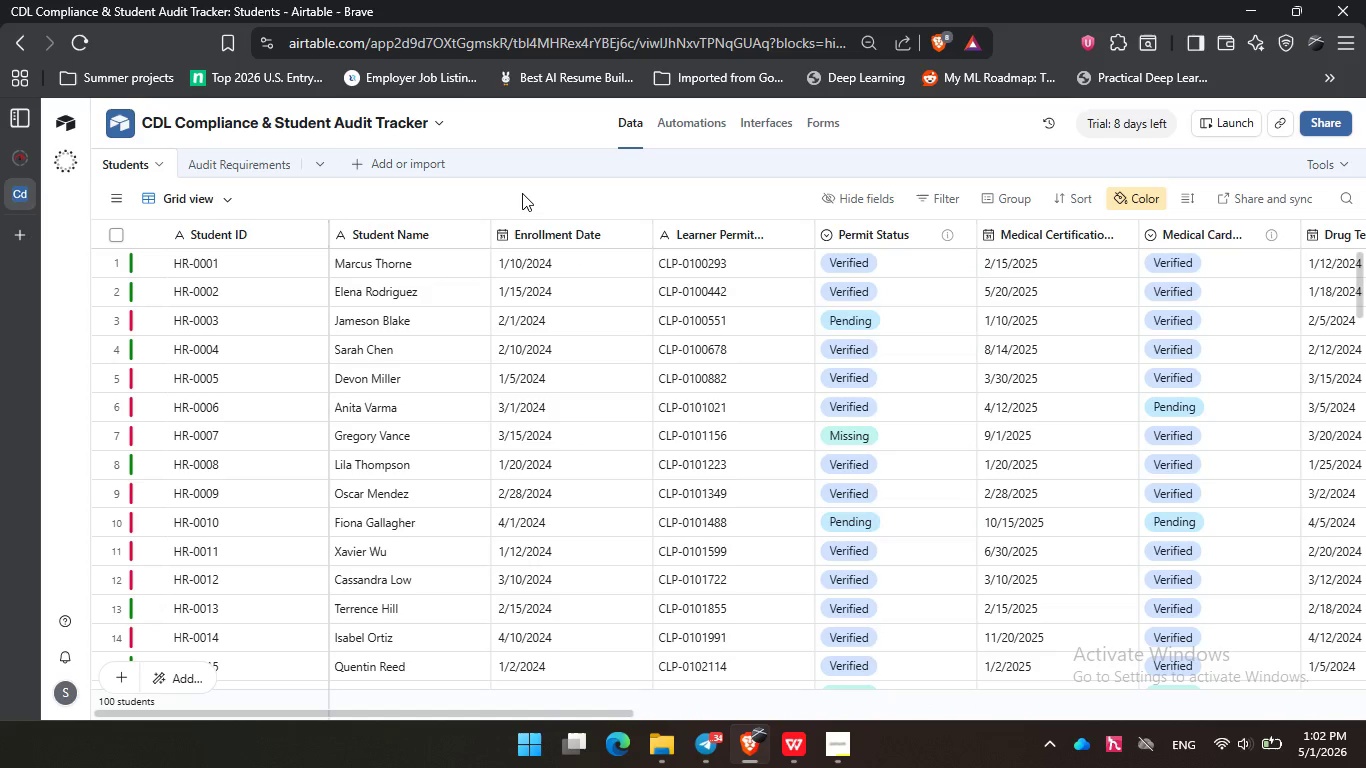 
double_click([524, 193])
 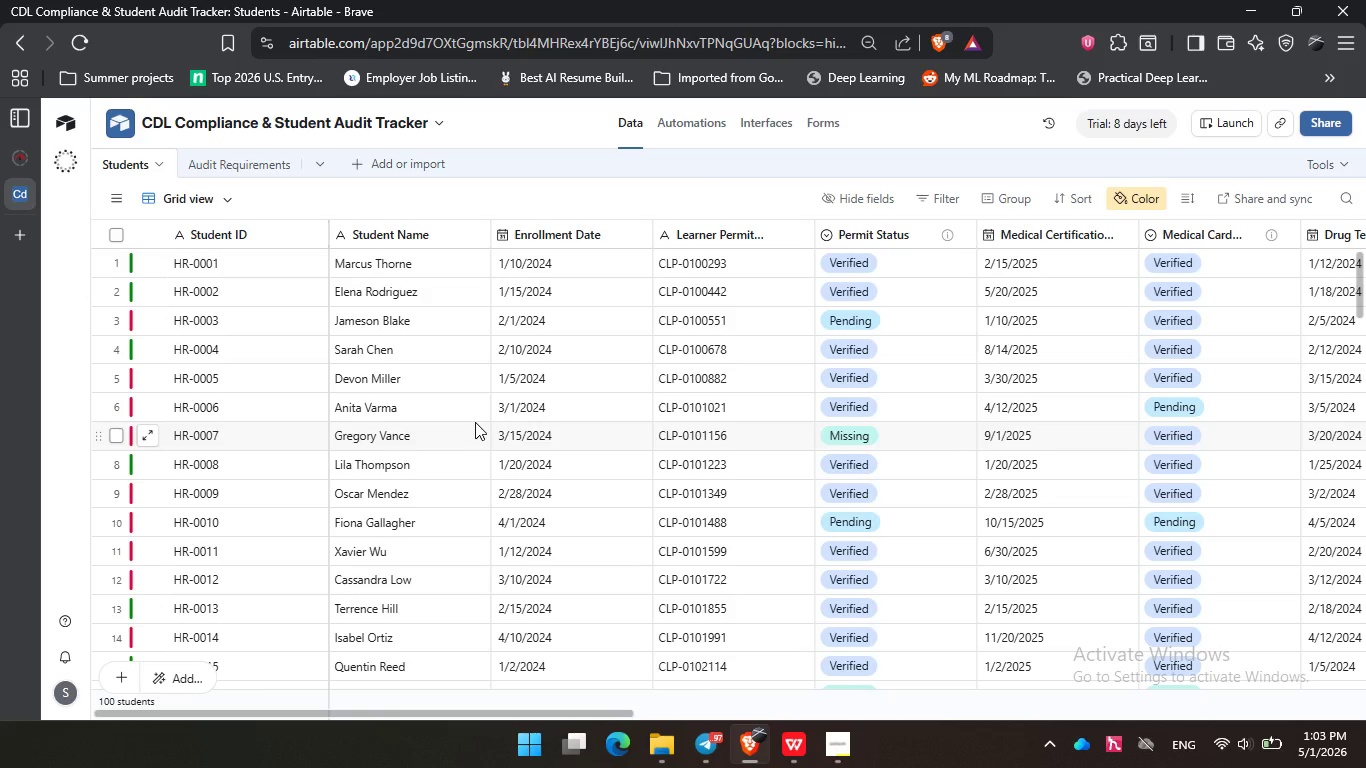 
wait(108.86)
 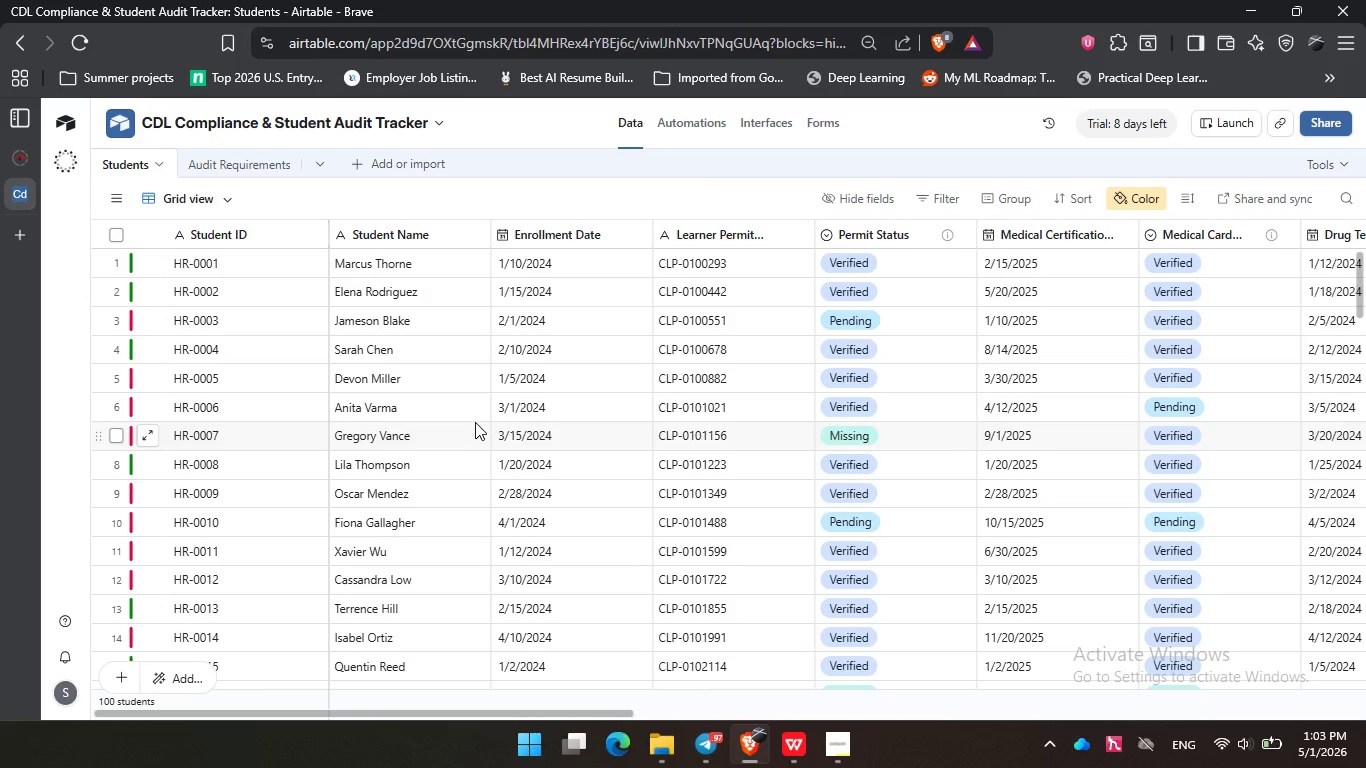 
left_click_drag(start_coordinate=[471, 713], to_coordinate=[1174, 708])
 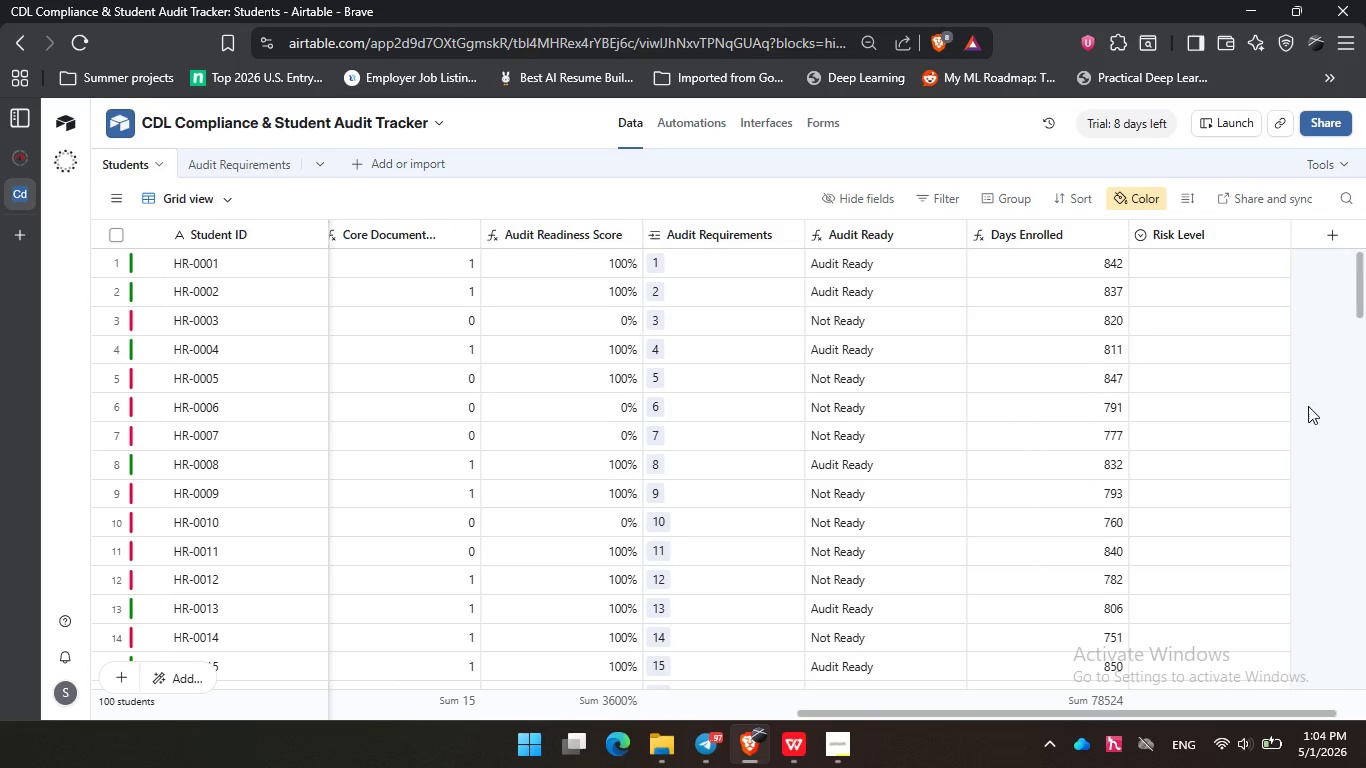 
double_click([1308, 406])
 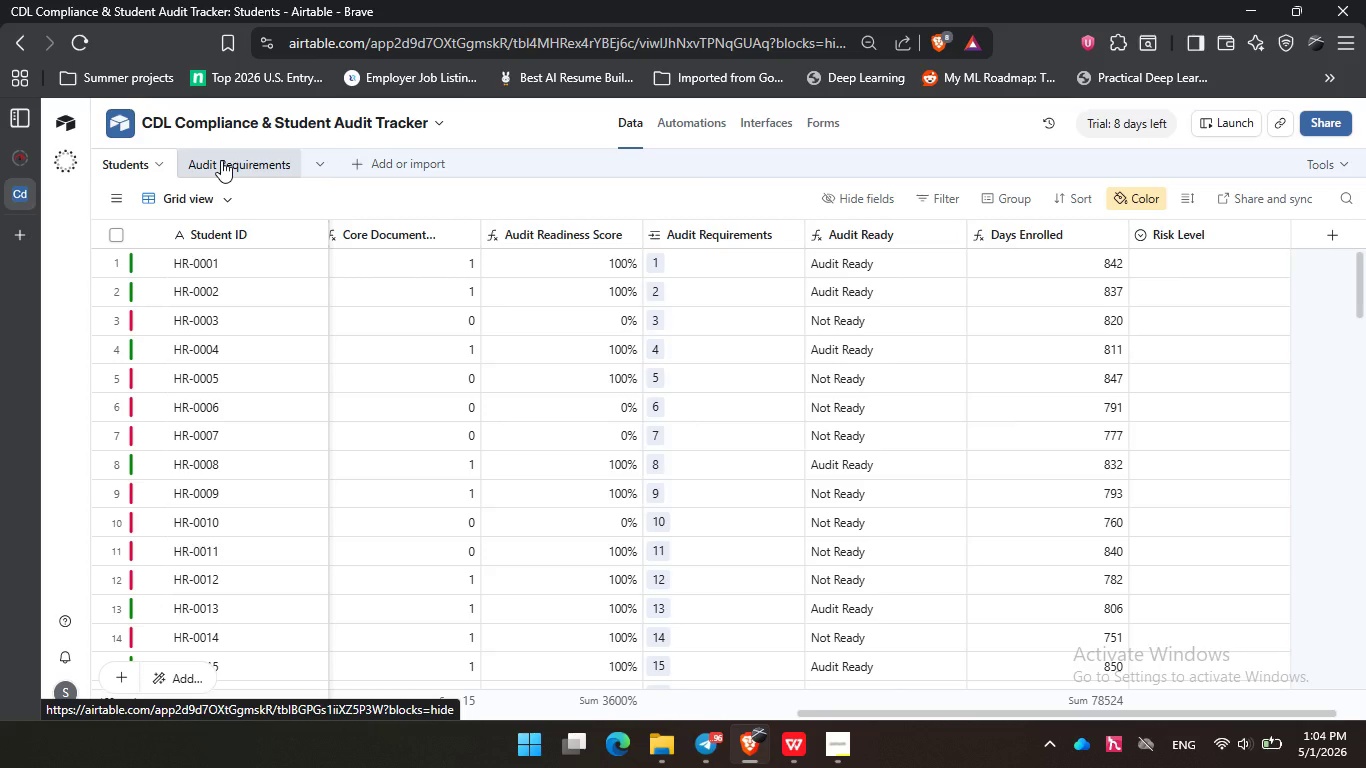 
wait(21.84)
 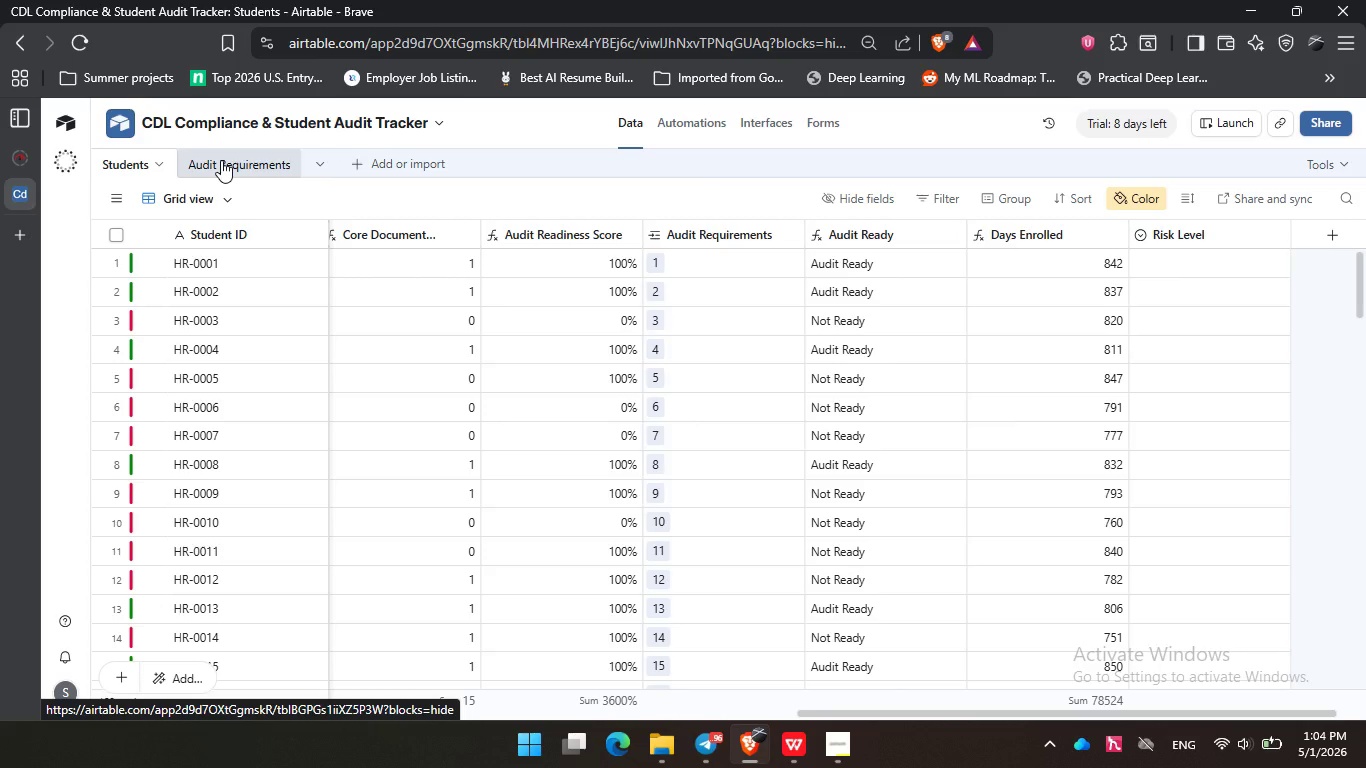 
right_click([221, 160])
 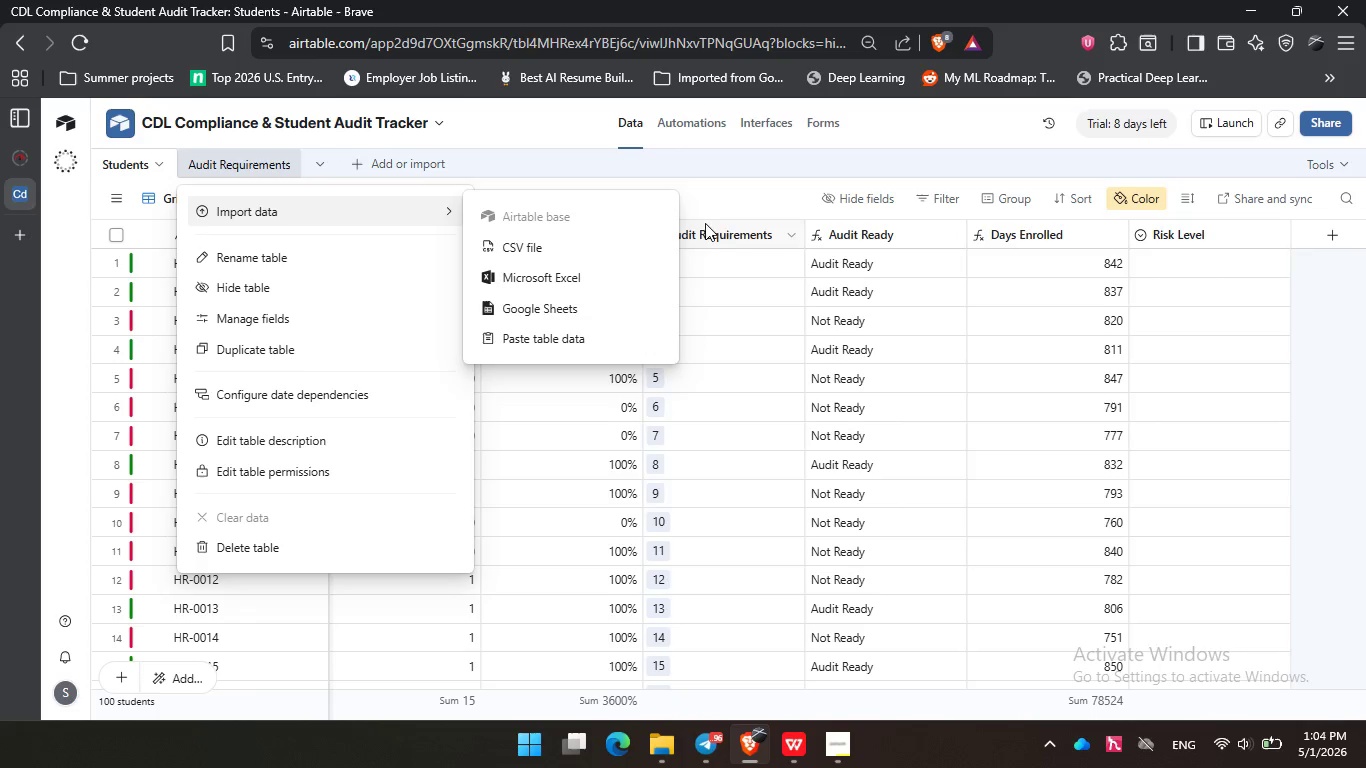 
left_click([722, 209])
 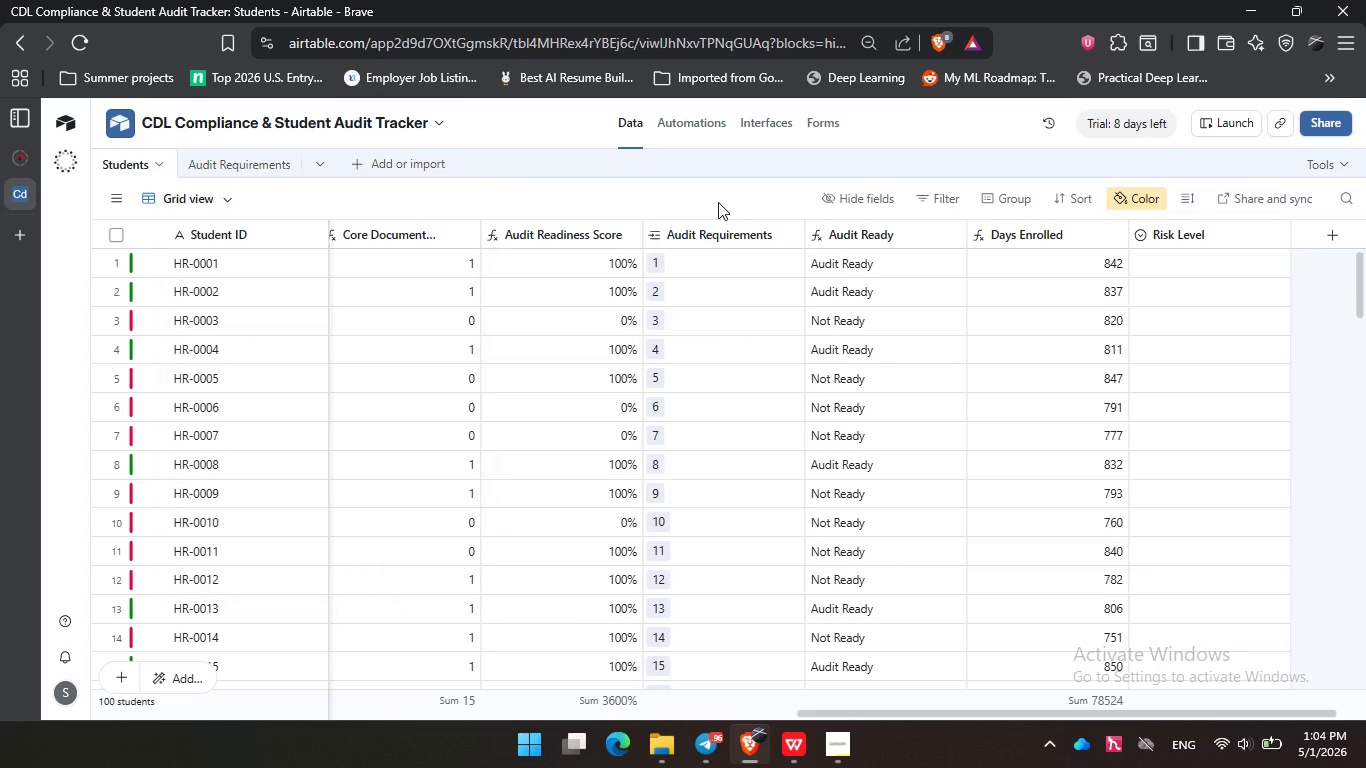 
double_click([718, 202])
 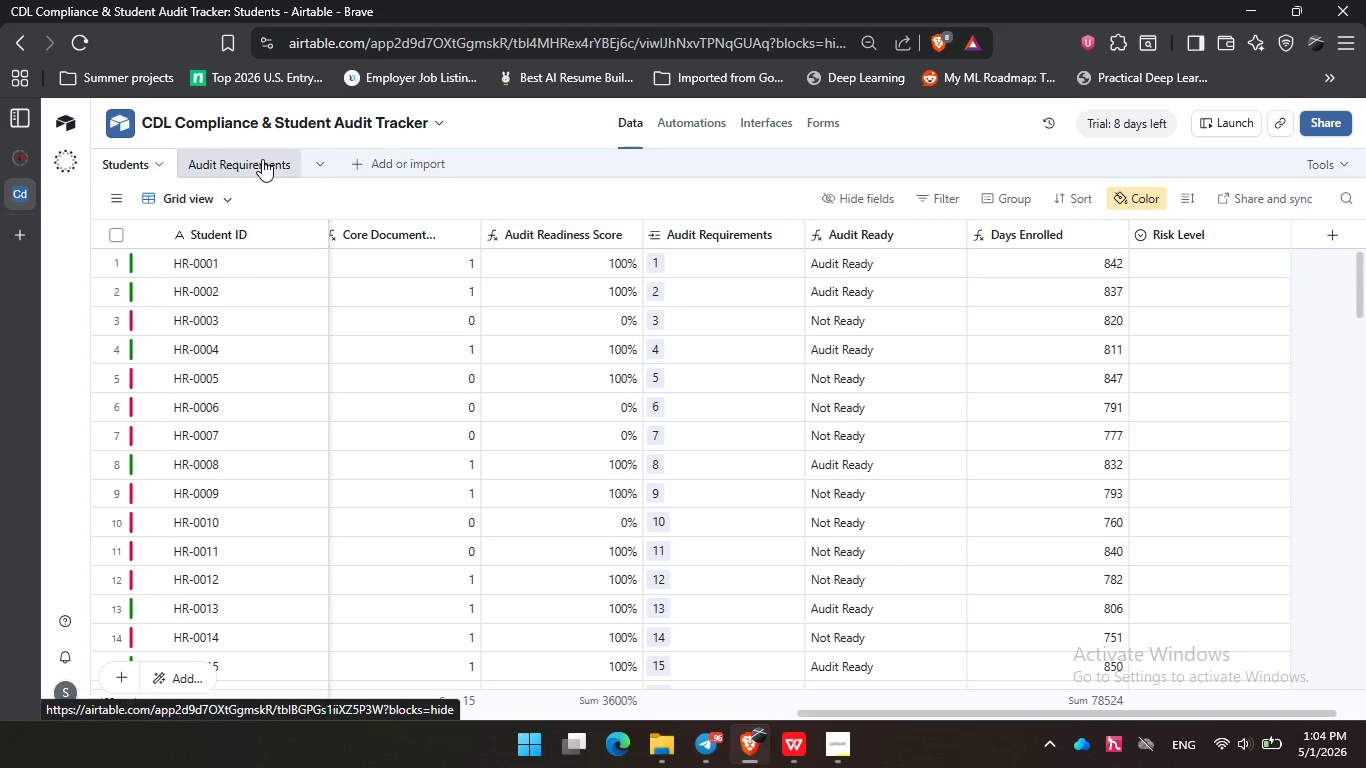 
left_click([262, 159])
 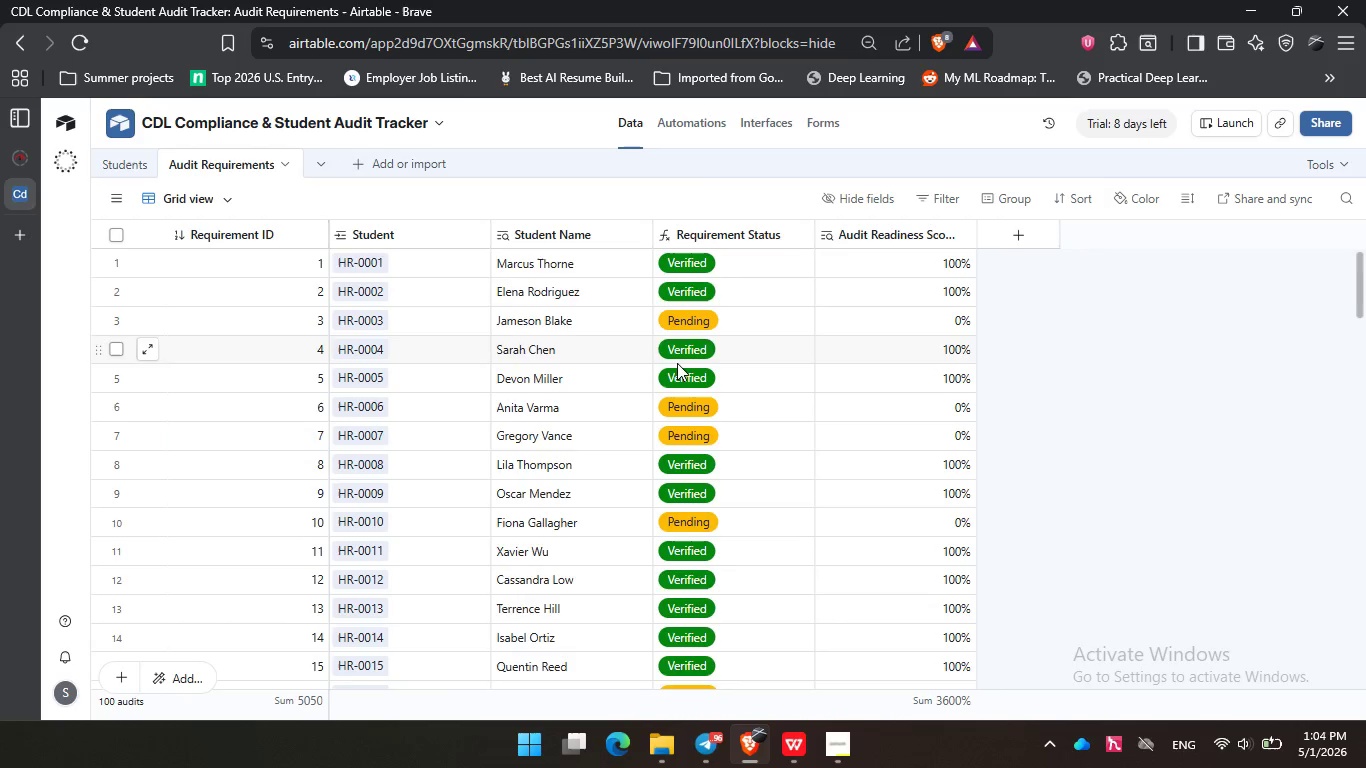 
scroll: coordinate [677, 363], scroll_direction: down, amount: 29.0
 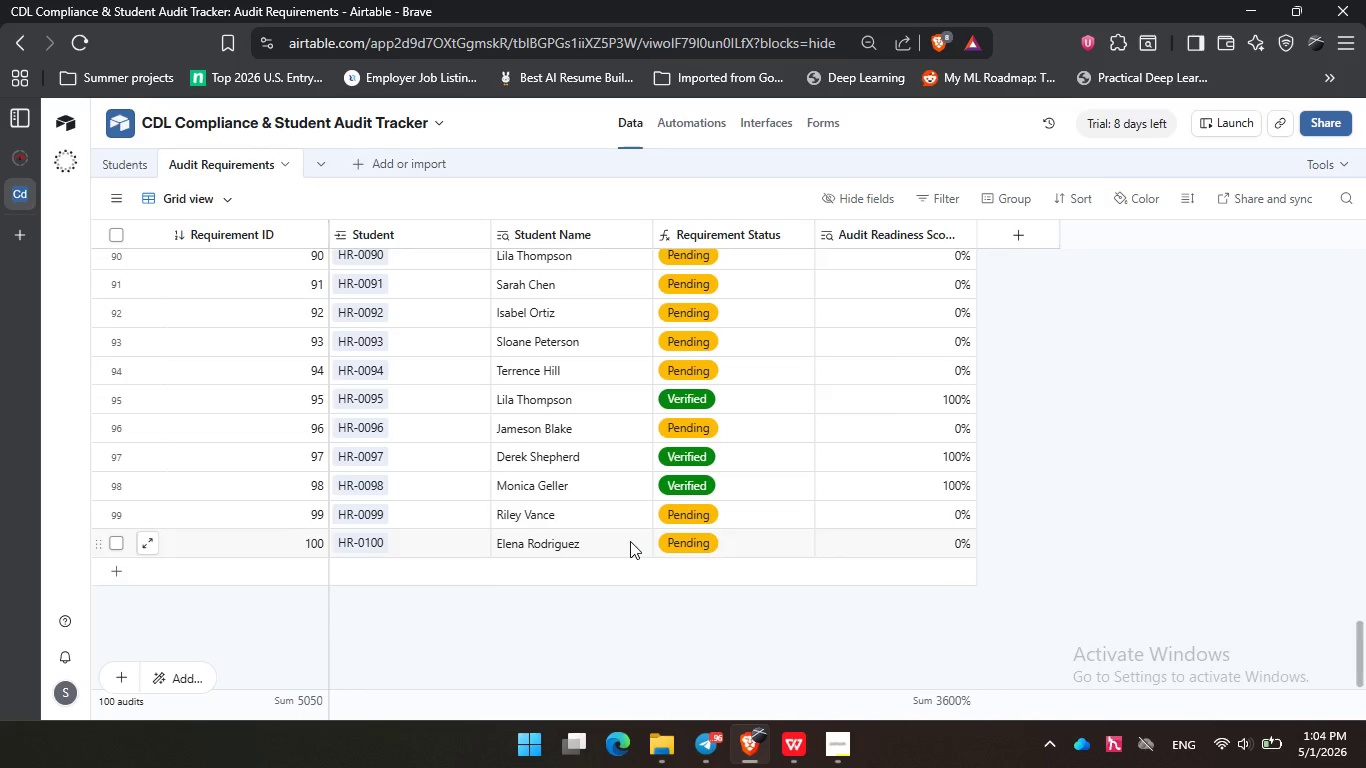 
scroll: coordinate [642, 540], scroll_direction: up, amount: 38.0
 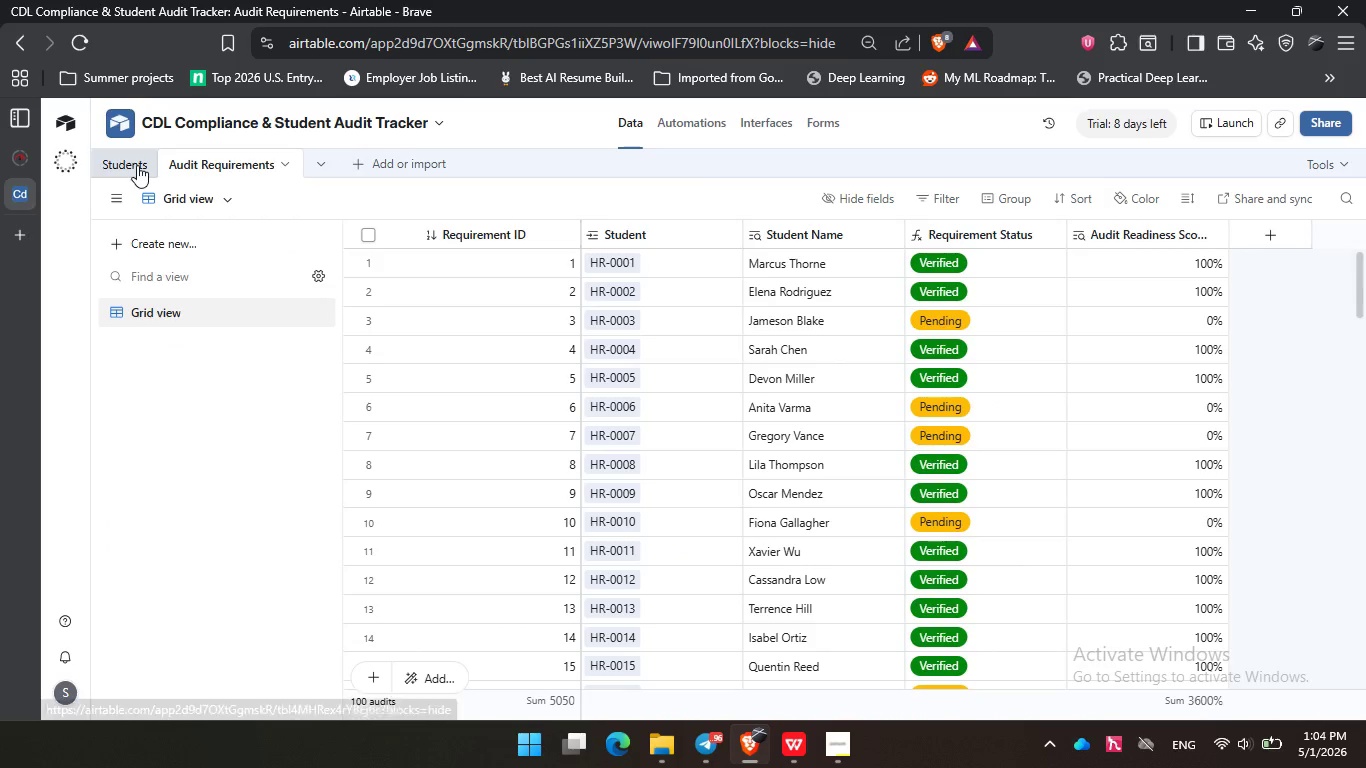 
left_click([137, 165])
 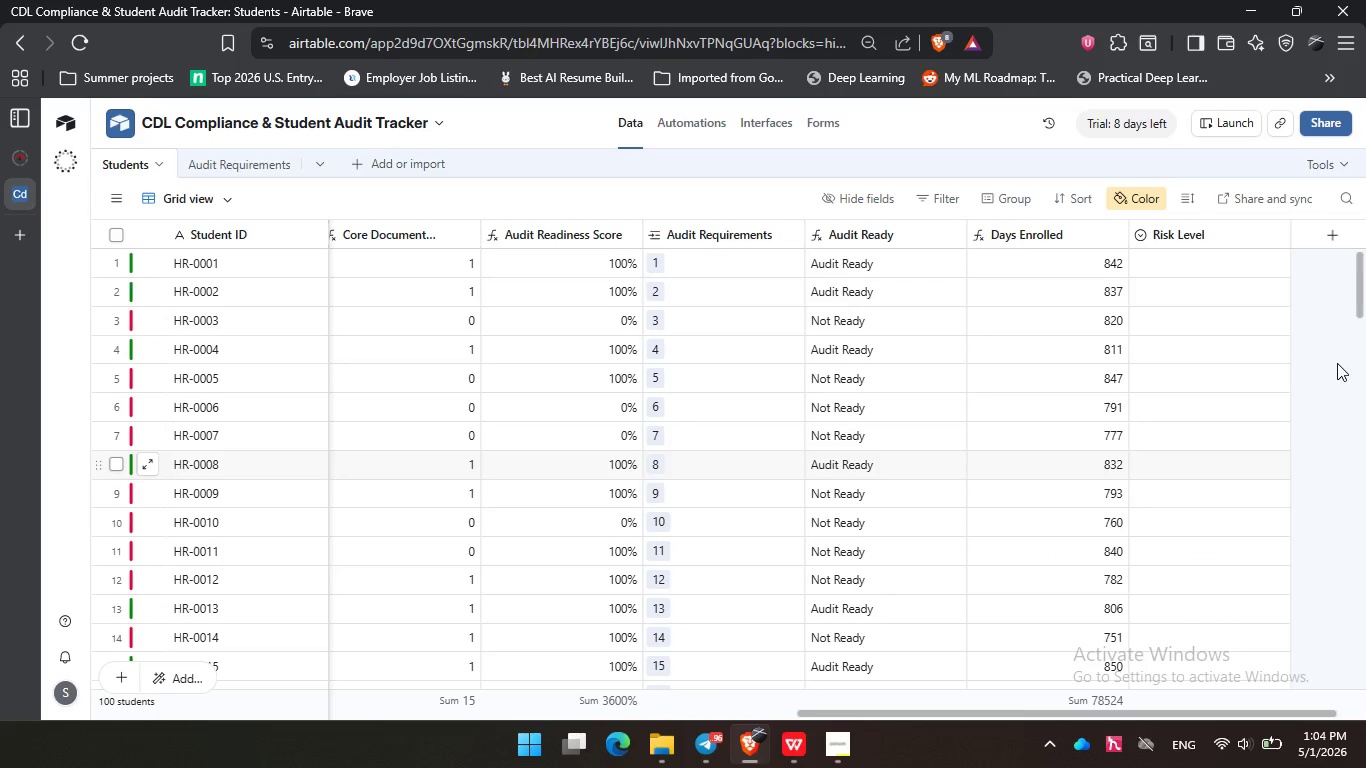 
double_click([1337, 394])
 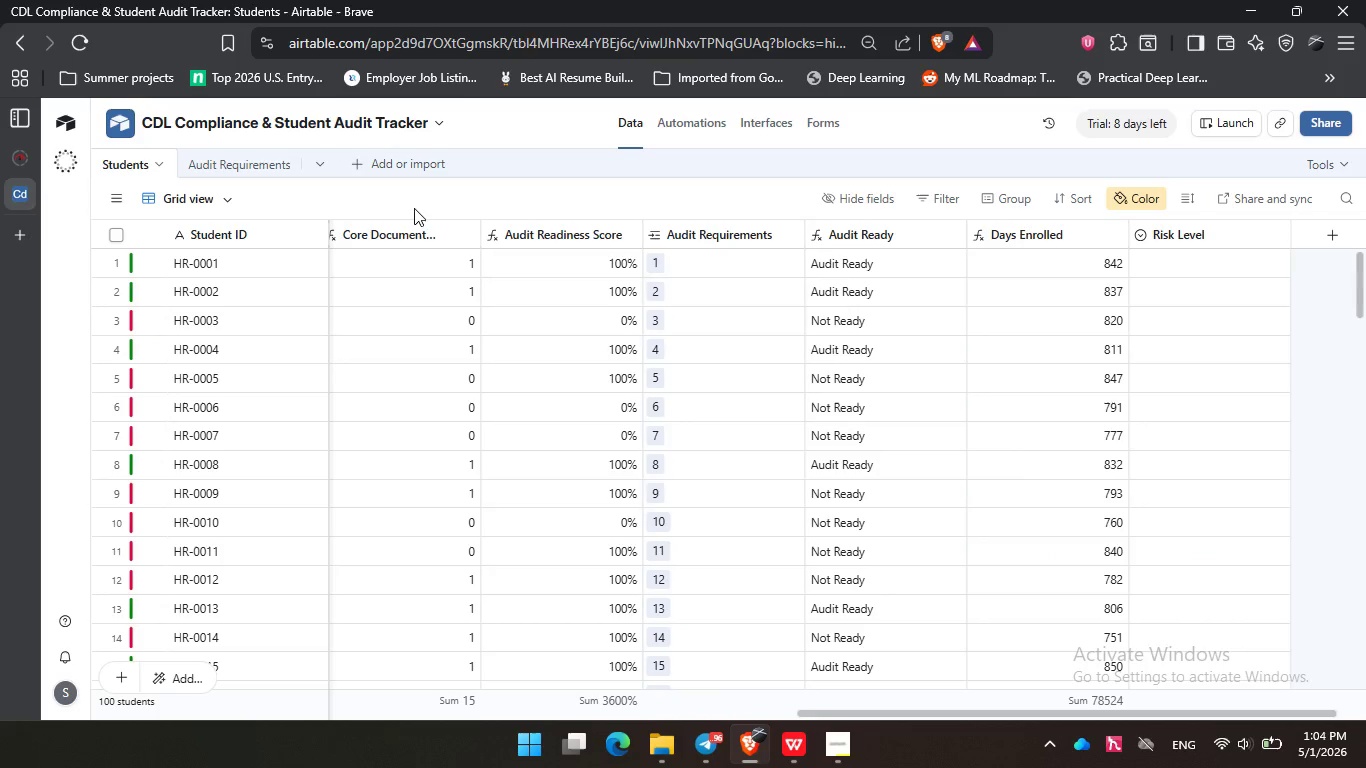 
left_click([416, 204])
 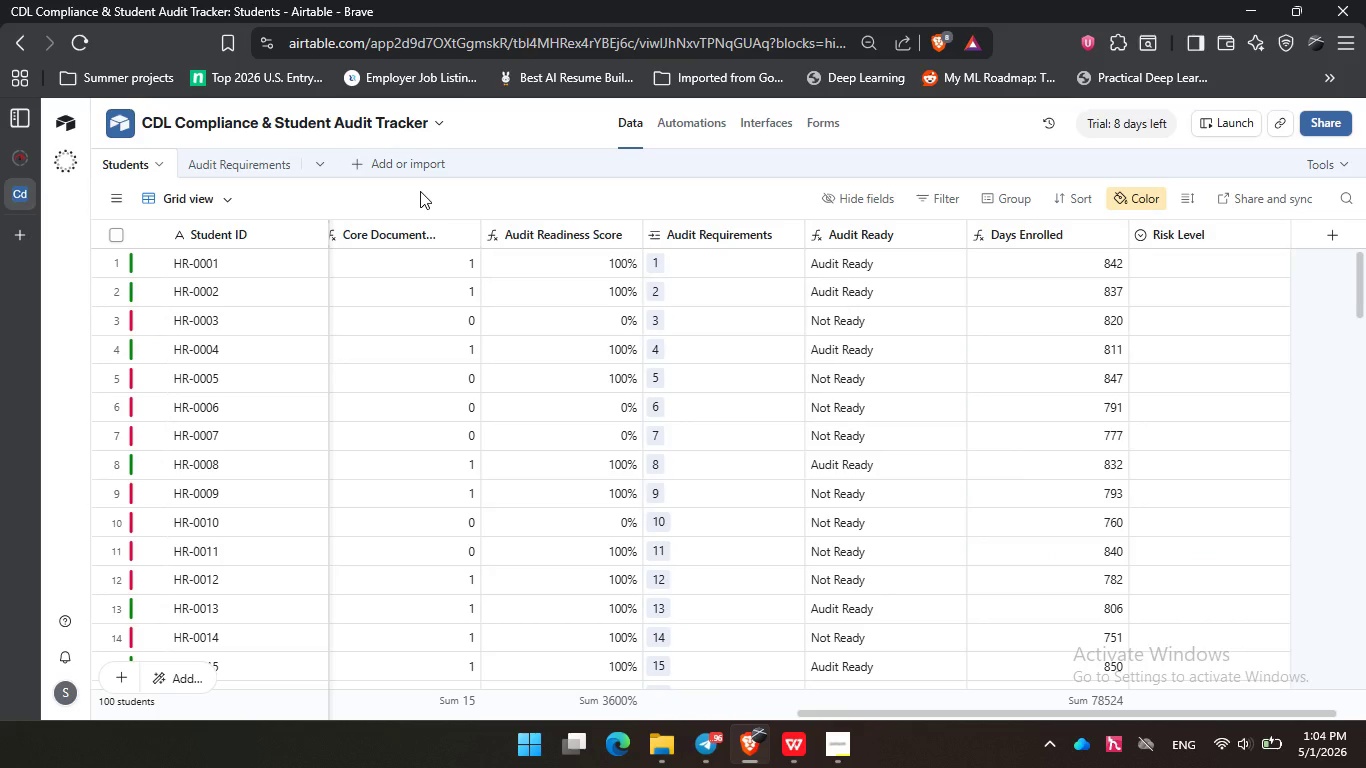 
wait(7.36)
 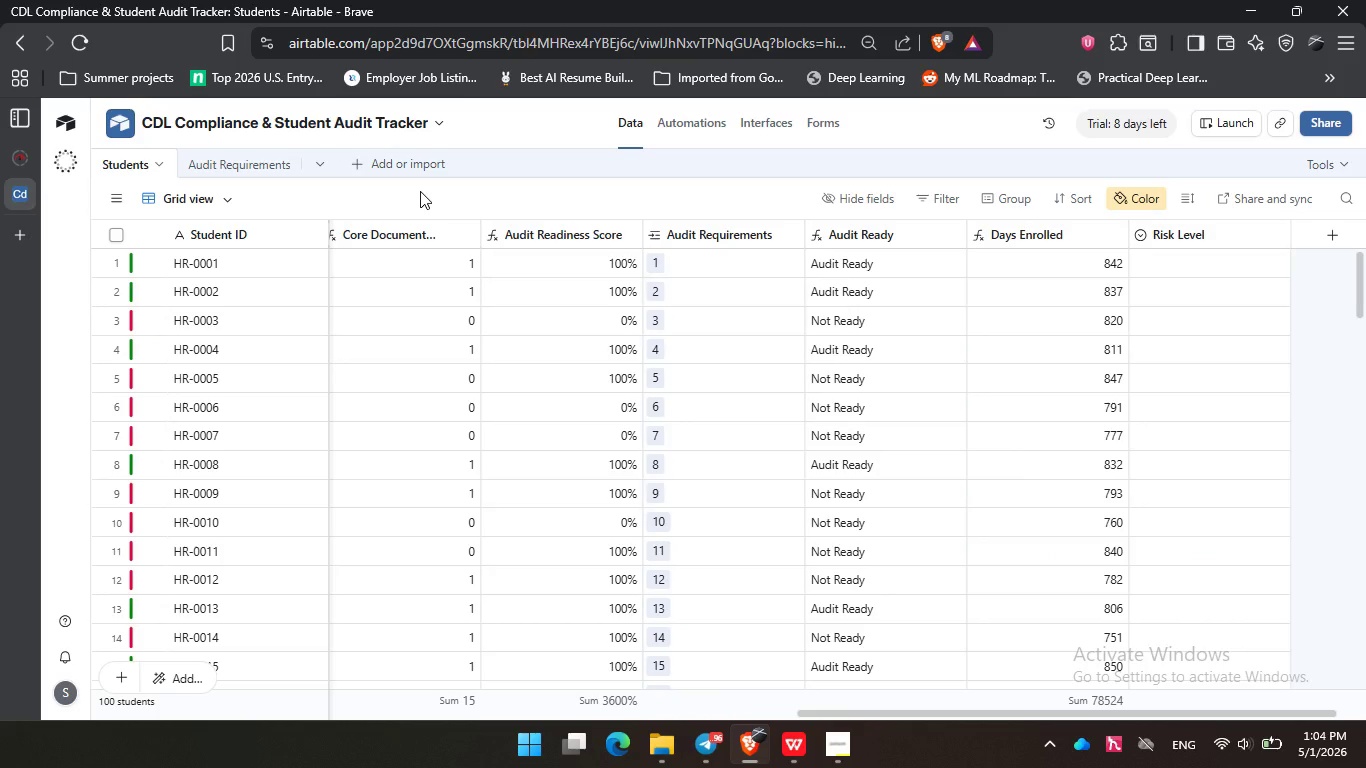 
mouse_move([774, 742])
 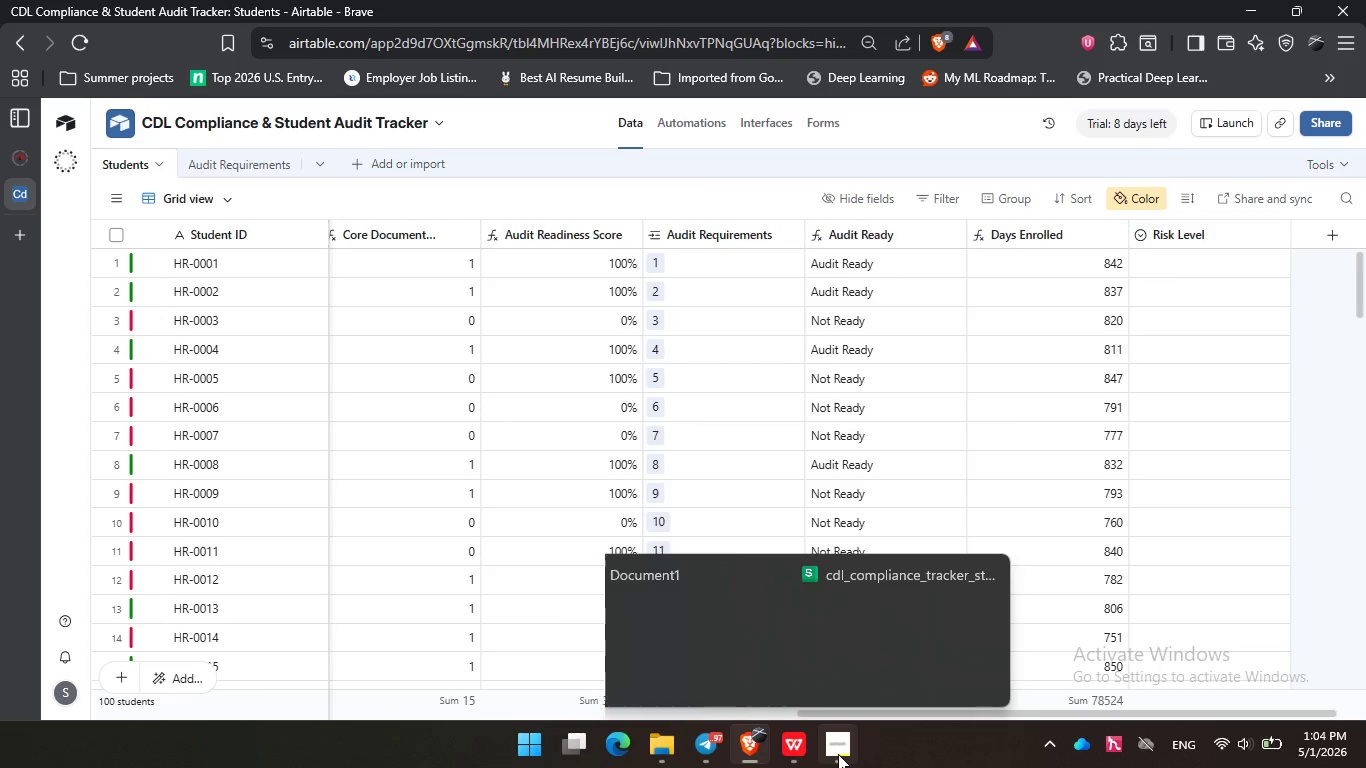 
left_click([838, 754])